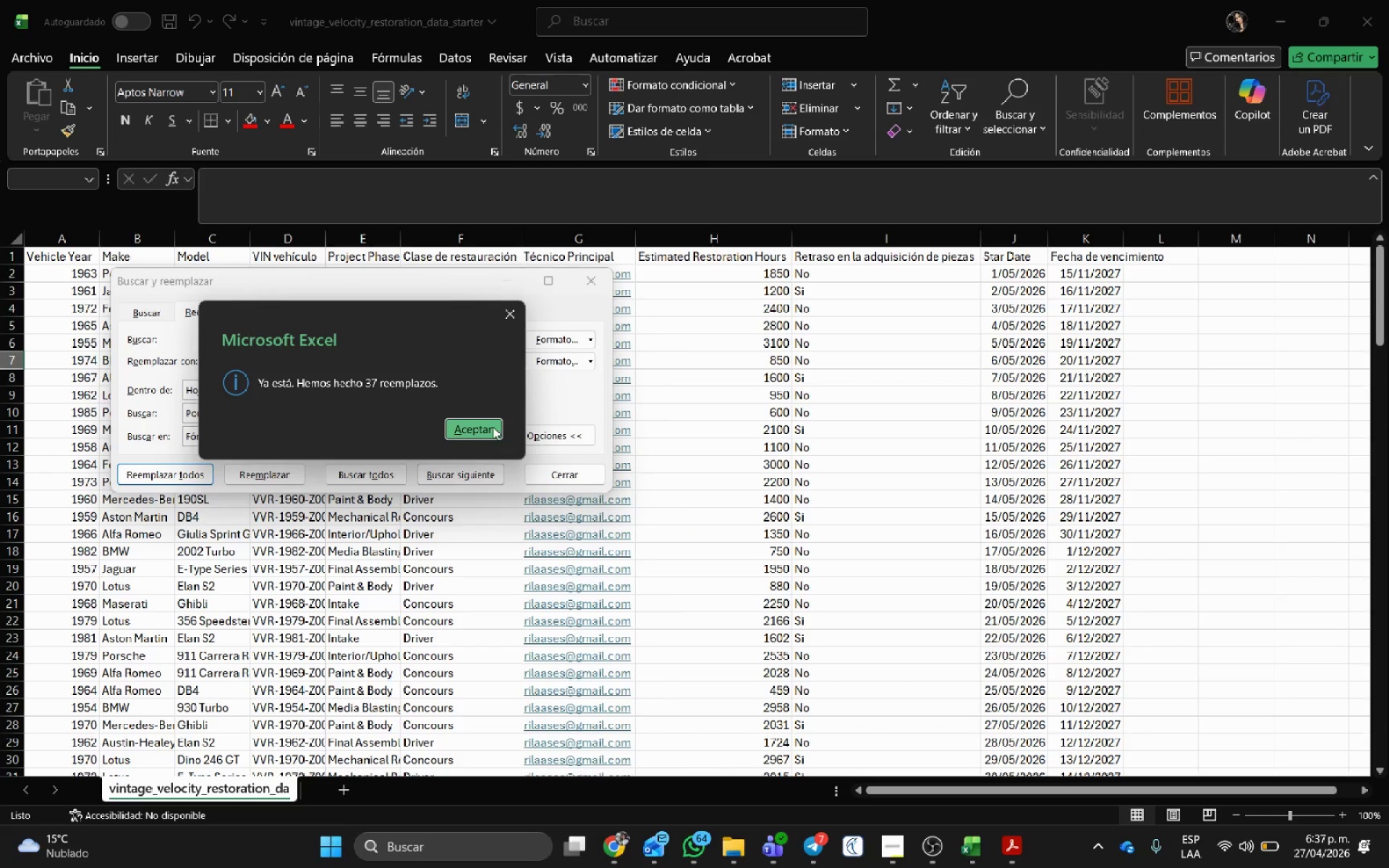 
left_click([477, 423])
 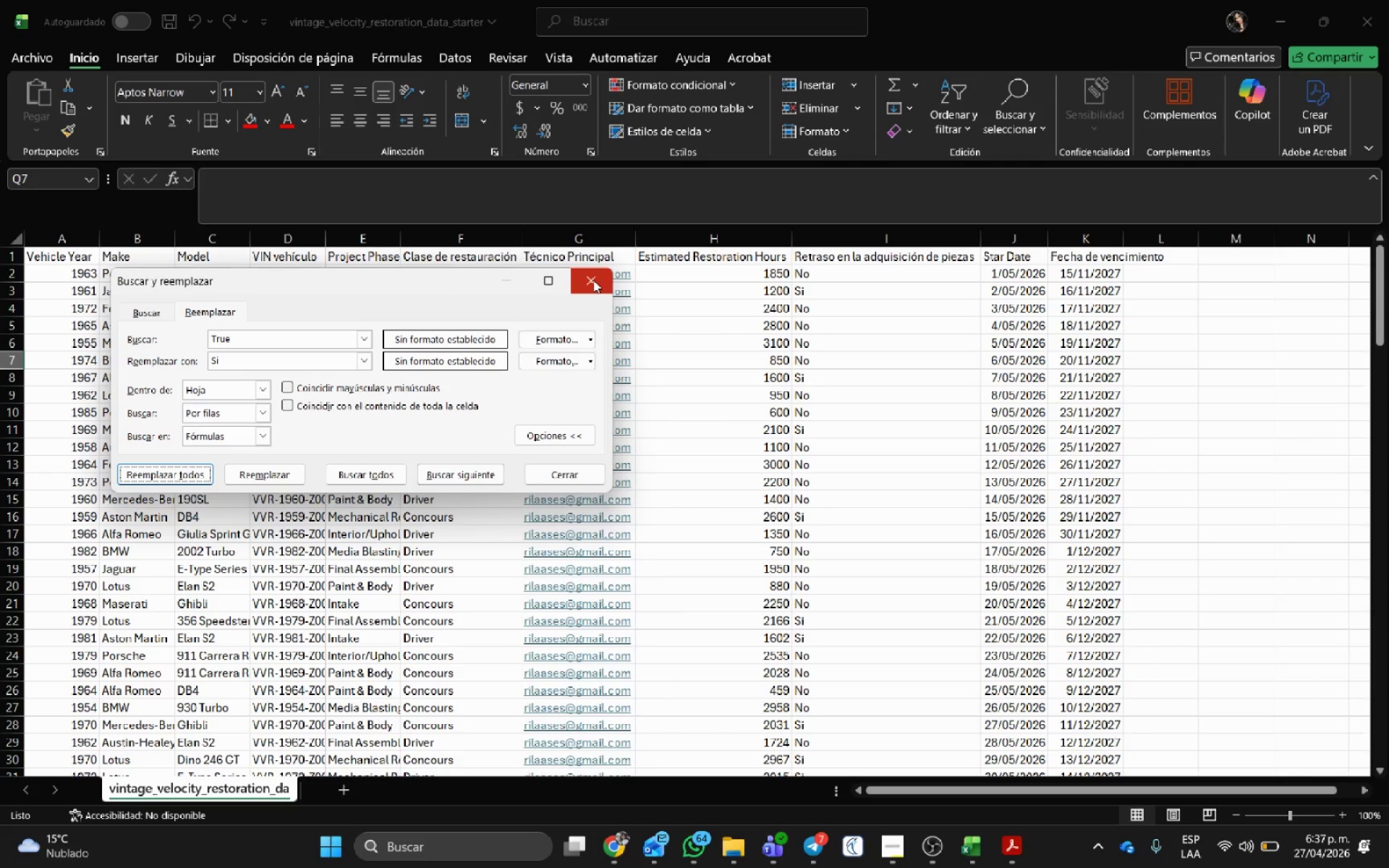 
left_click([593, 280])
 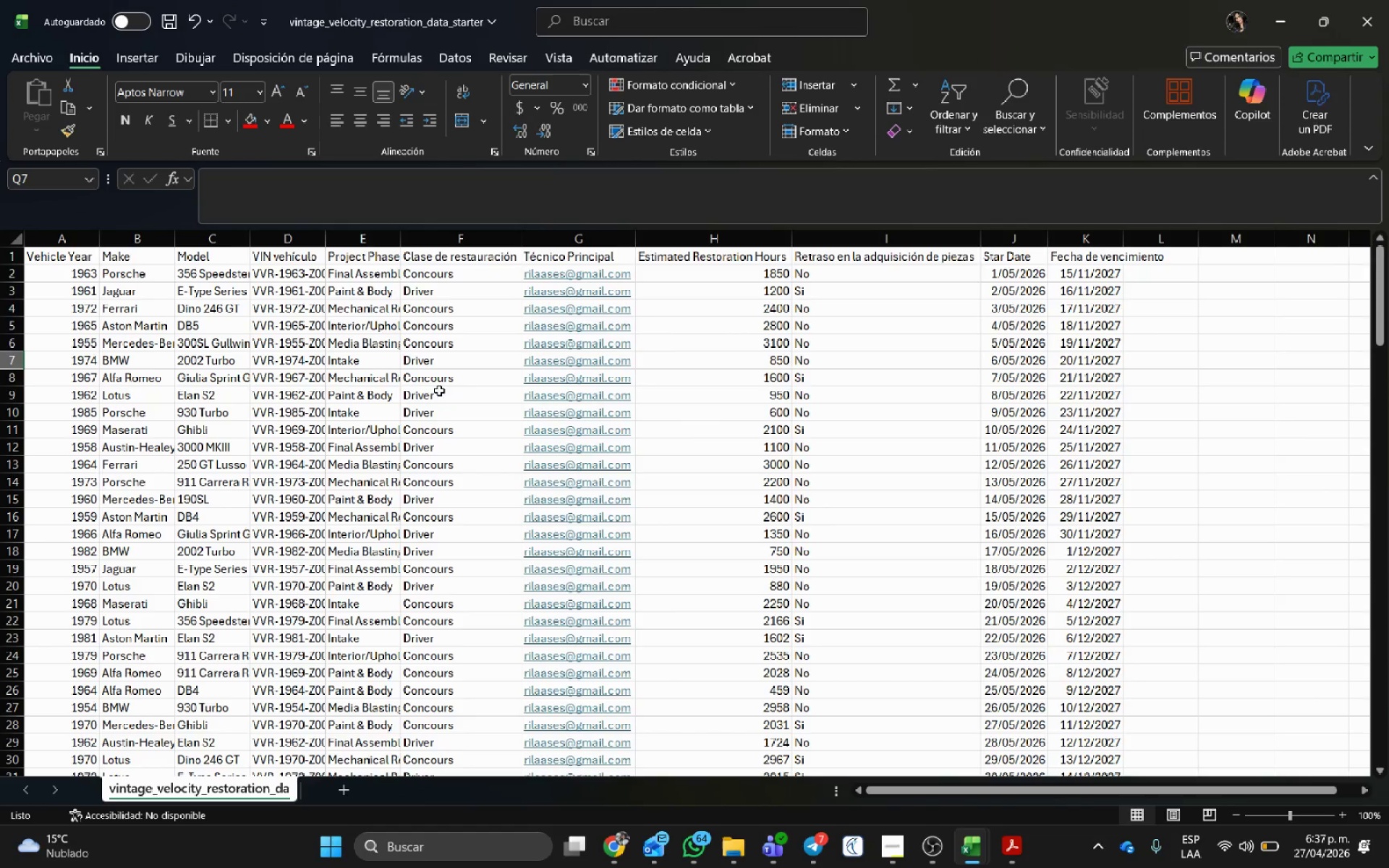 
scroll: coordinate [410, 354], scroll_direction: none, amount: 0.0
 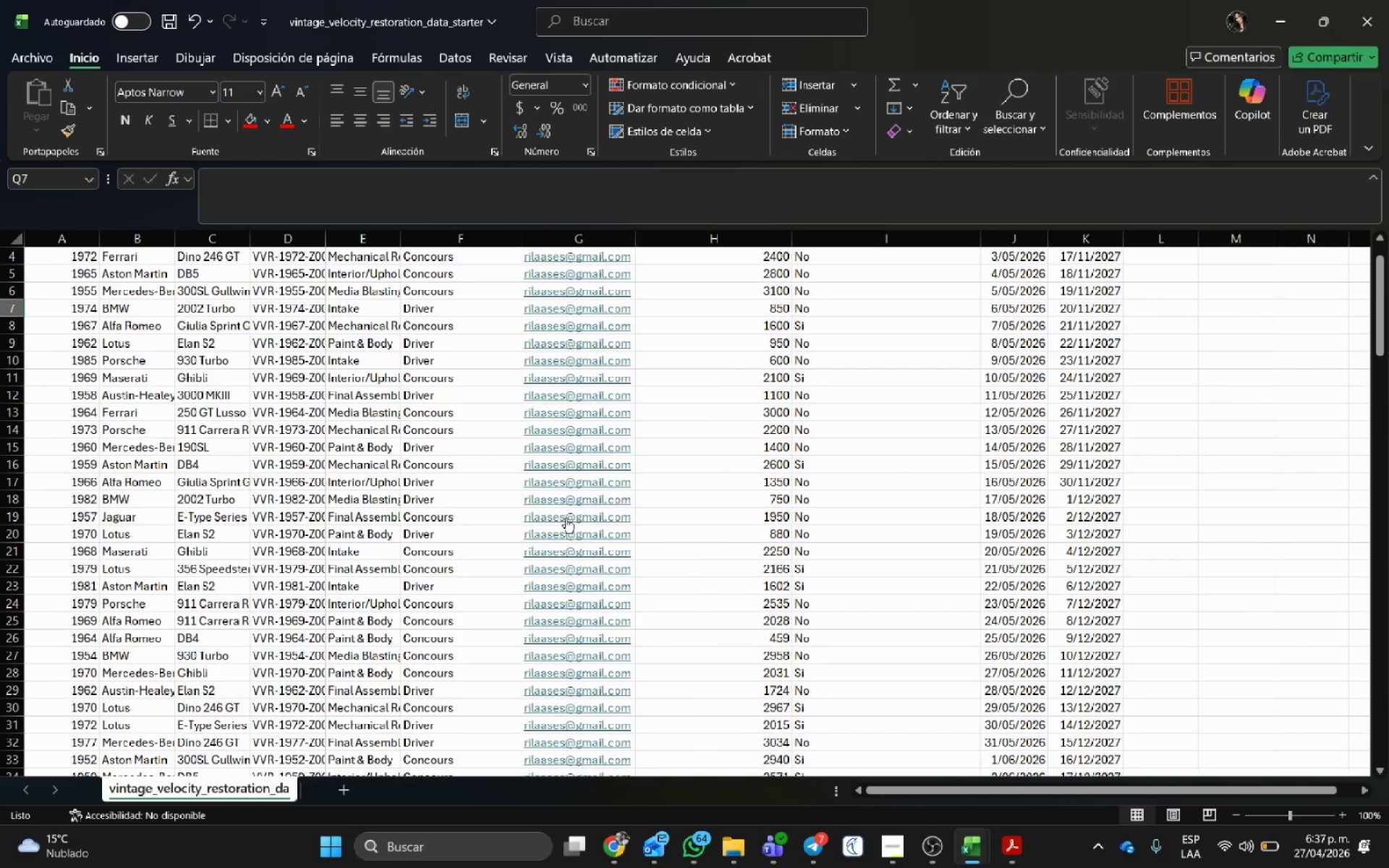 
scroll: coordinate [399, 744], scroll_direction: down, amount: 34.0
 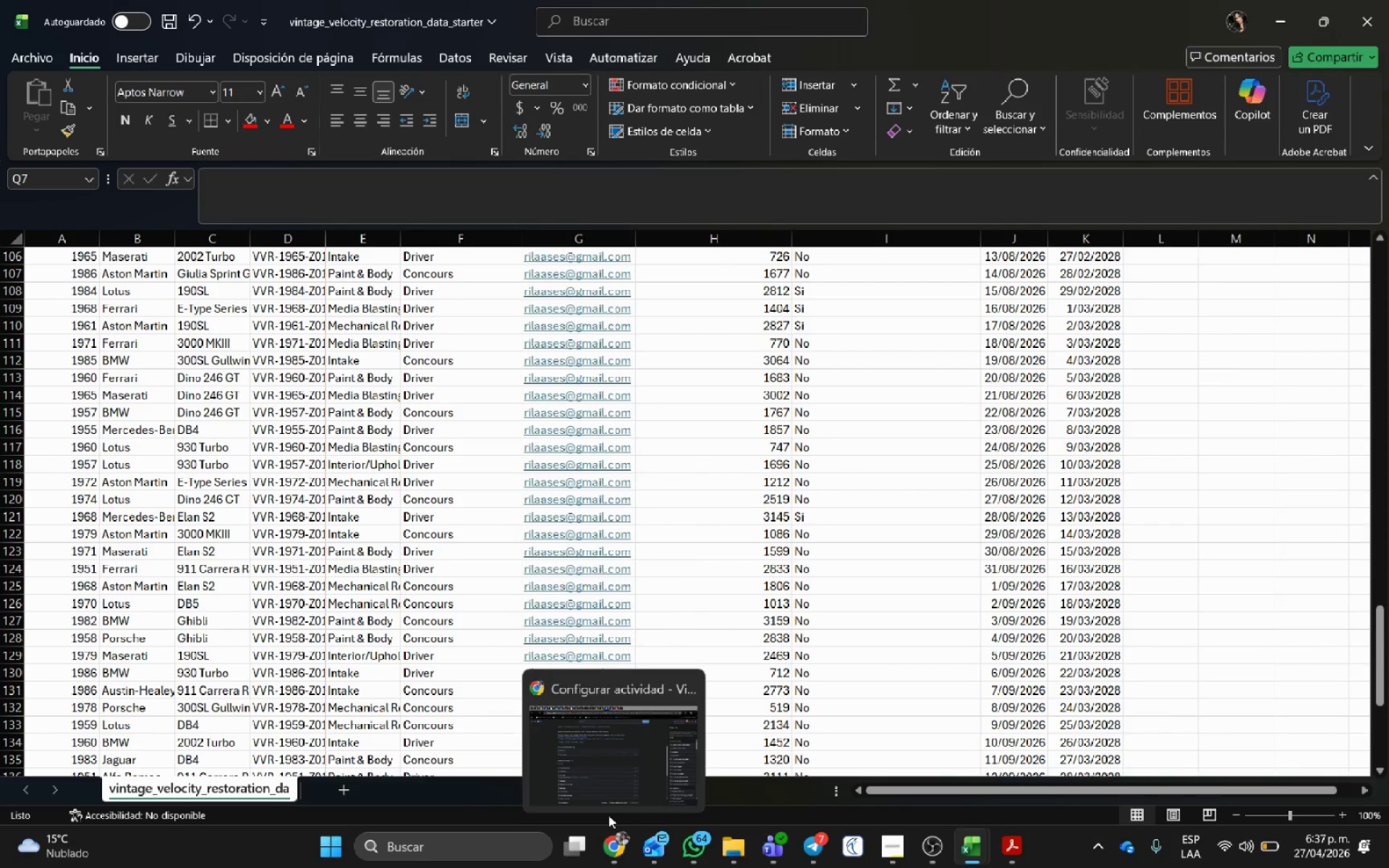 
scroll: coordinate [1081, 406], scroll_direction: up, amount: 47.0
 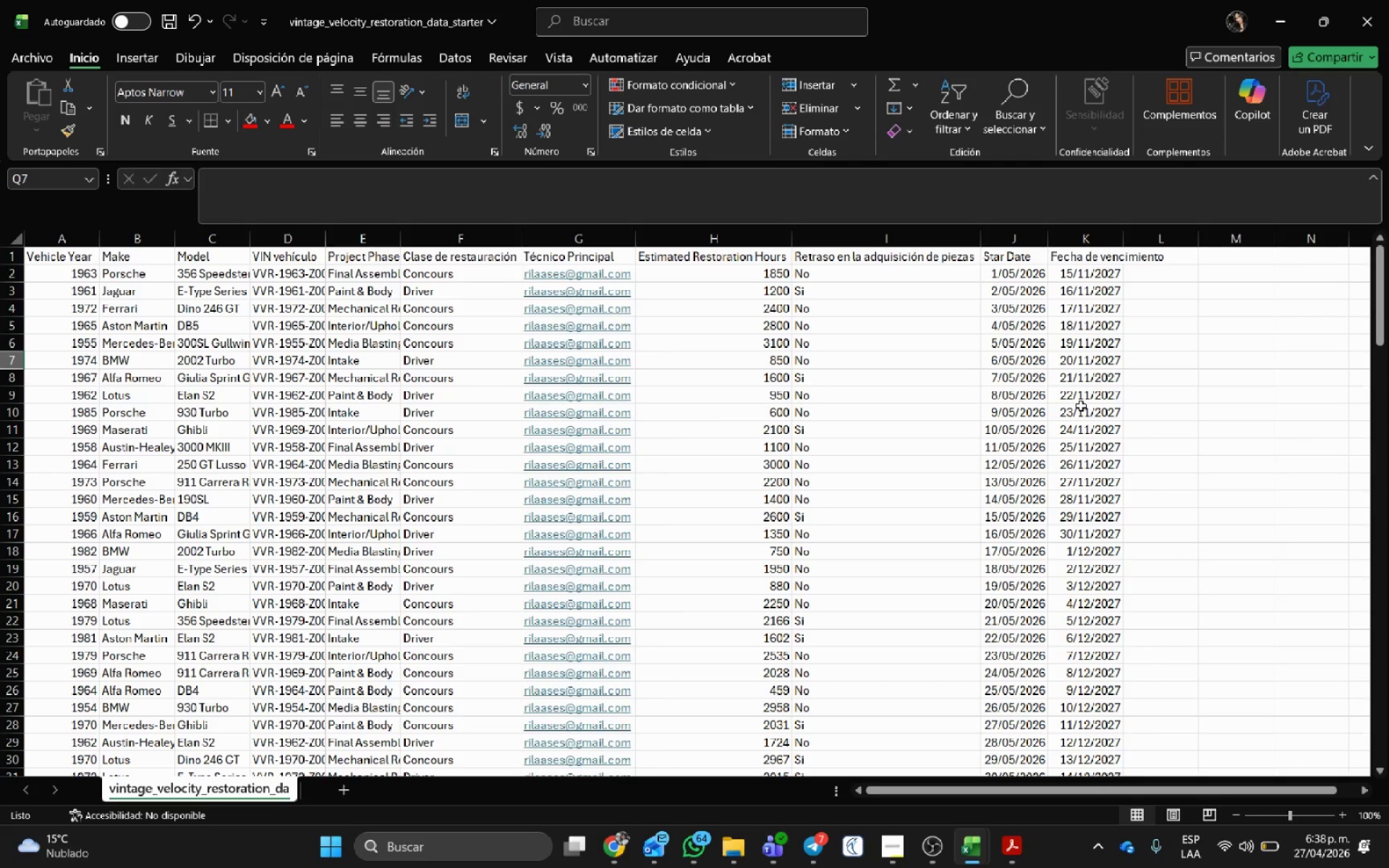 
wait(54.17)
 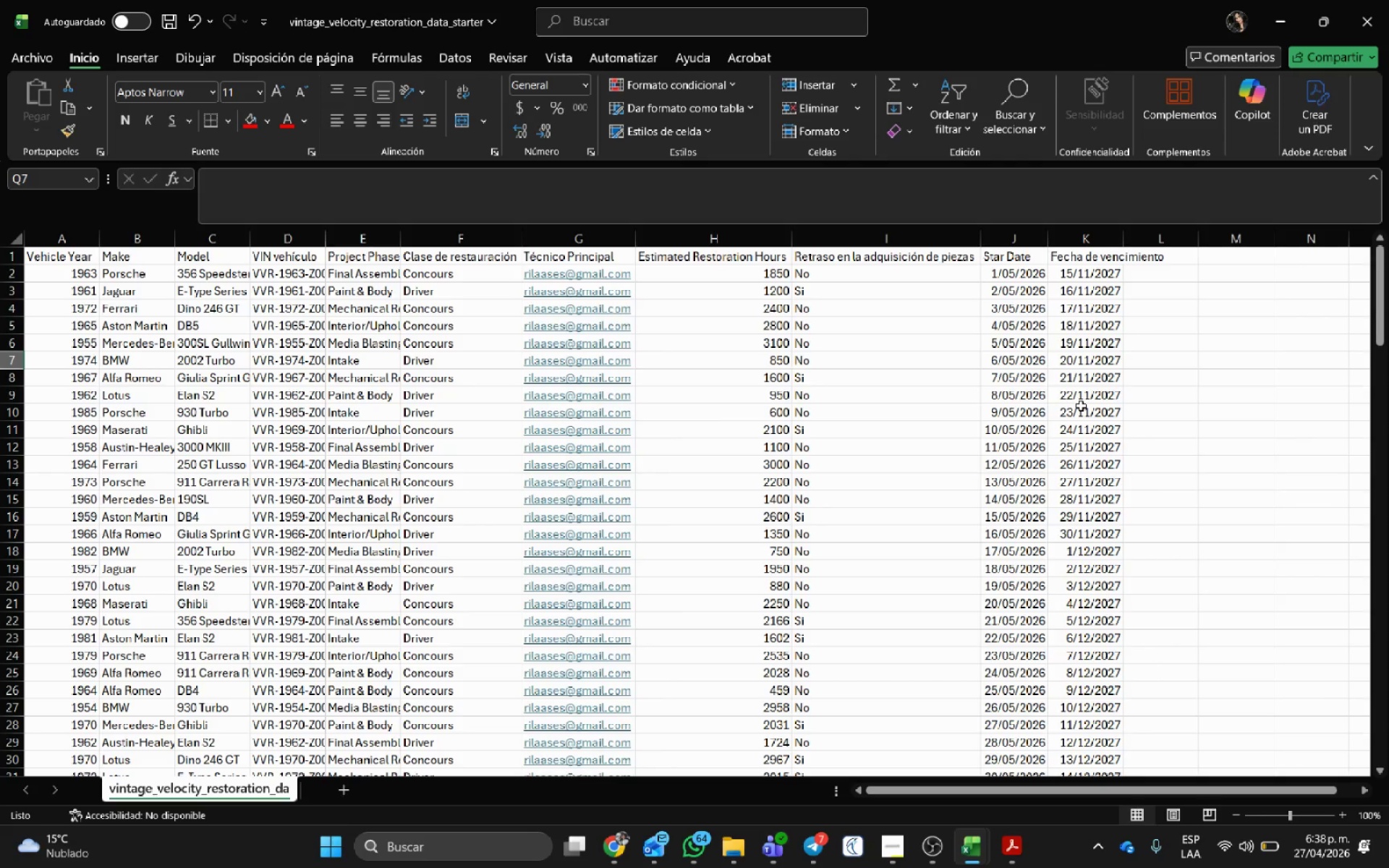 
scroll: coordinate [950, 417], scroll_direction: down, amount: 2.0
 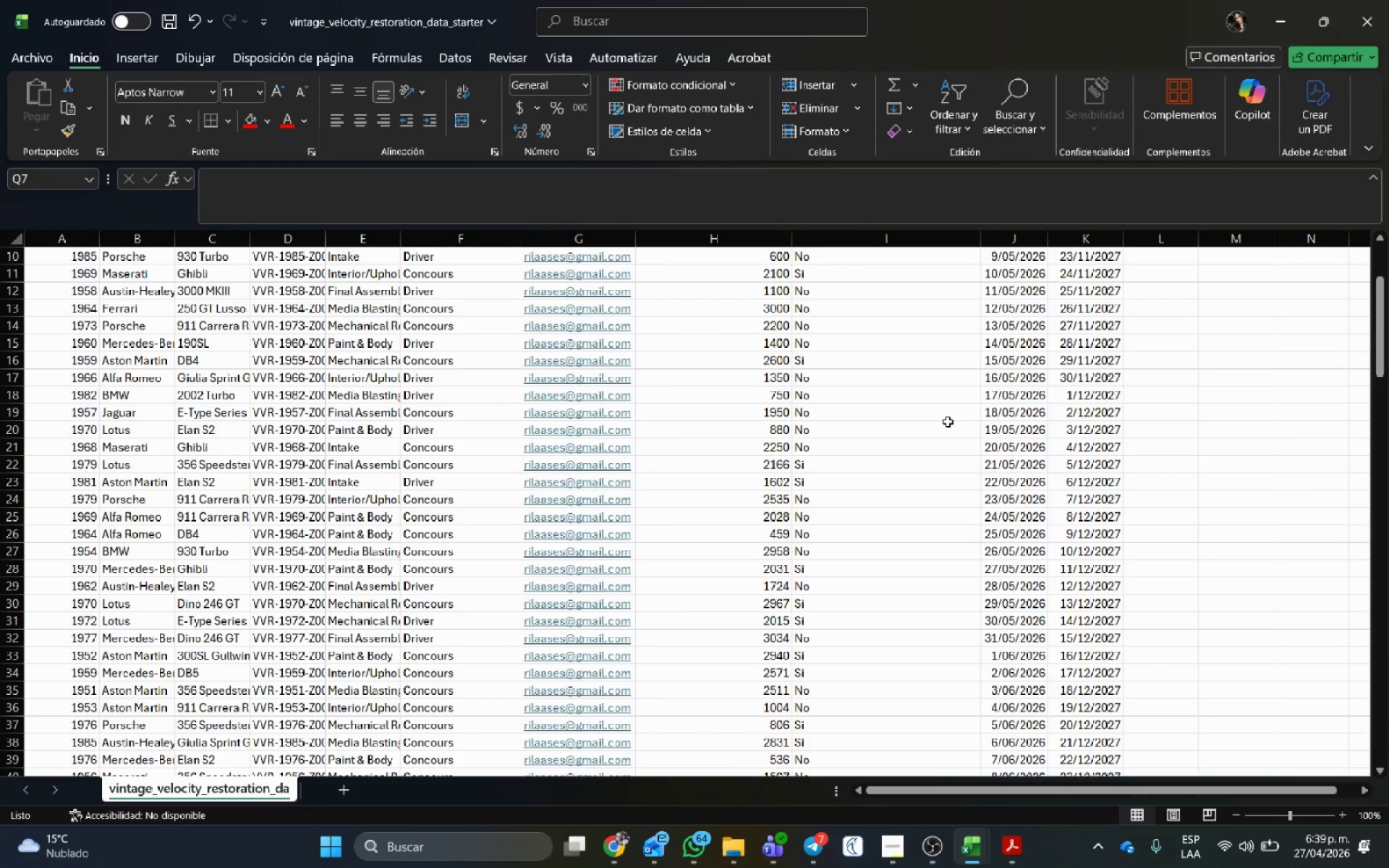 
wait(58.12)
 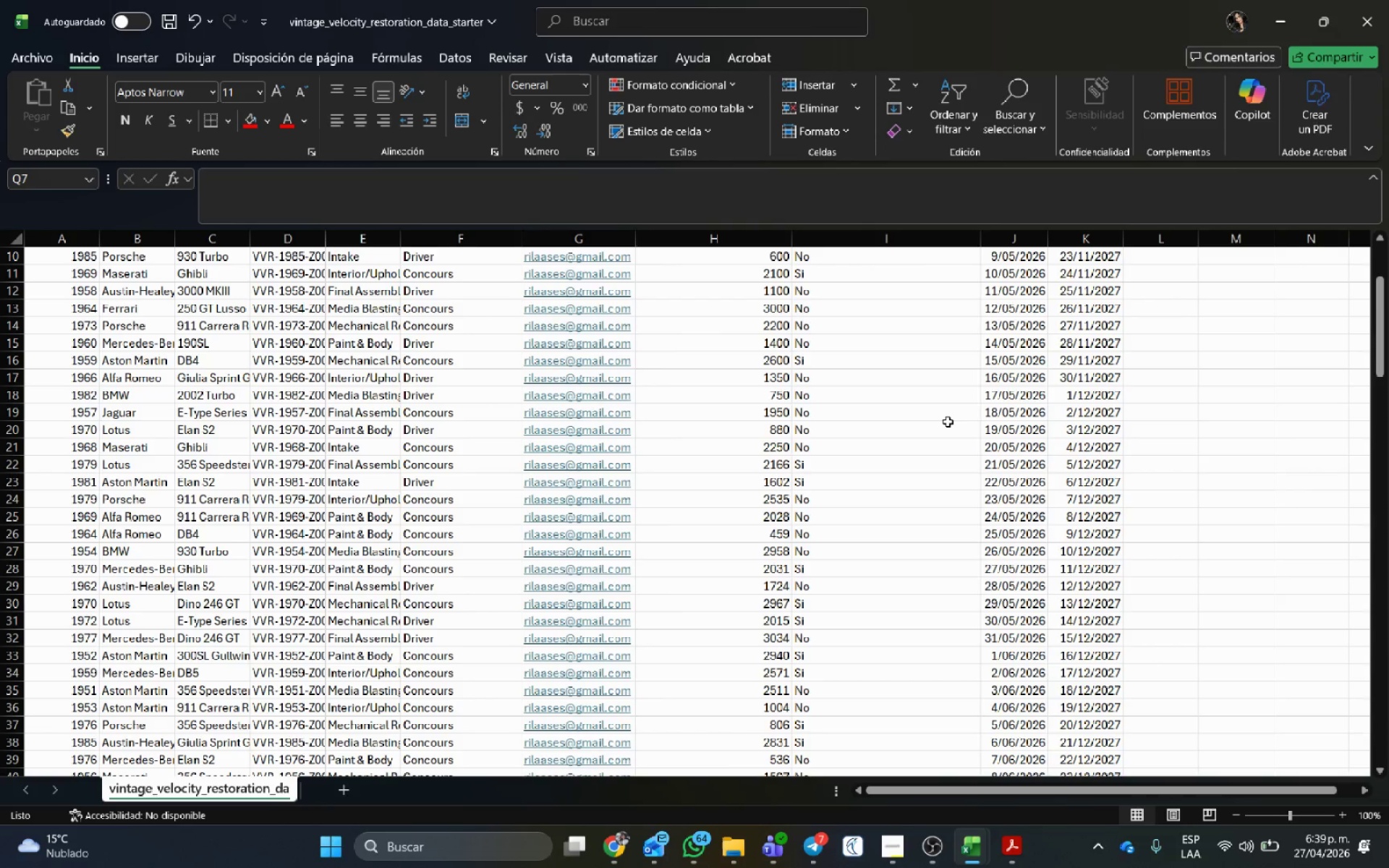 
scroll: coordinate [1040, 369], scroll_direction: up, amount: 12.0
 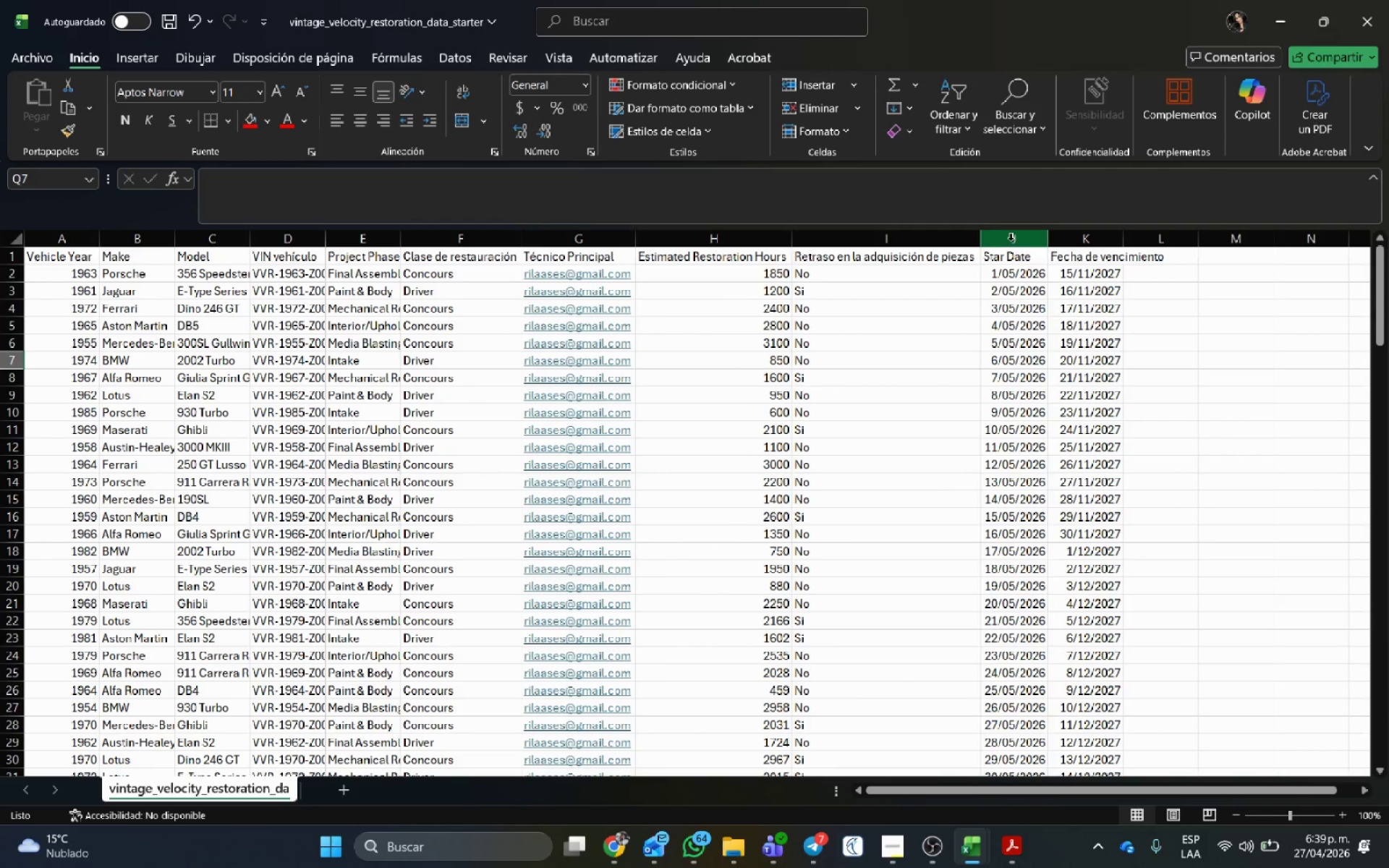 
left_click_drag(start_coordinate=[1011, 240], to_coordinate=[1077, 239])
 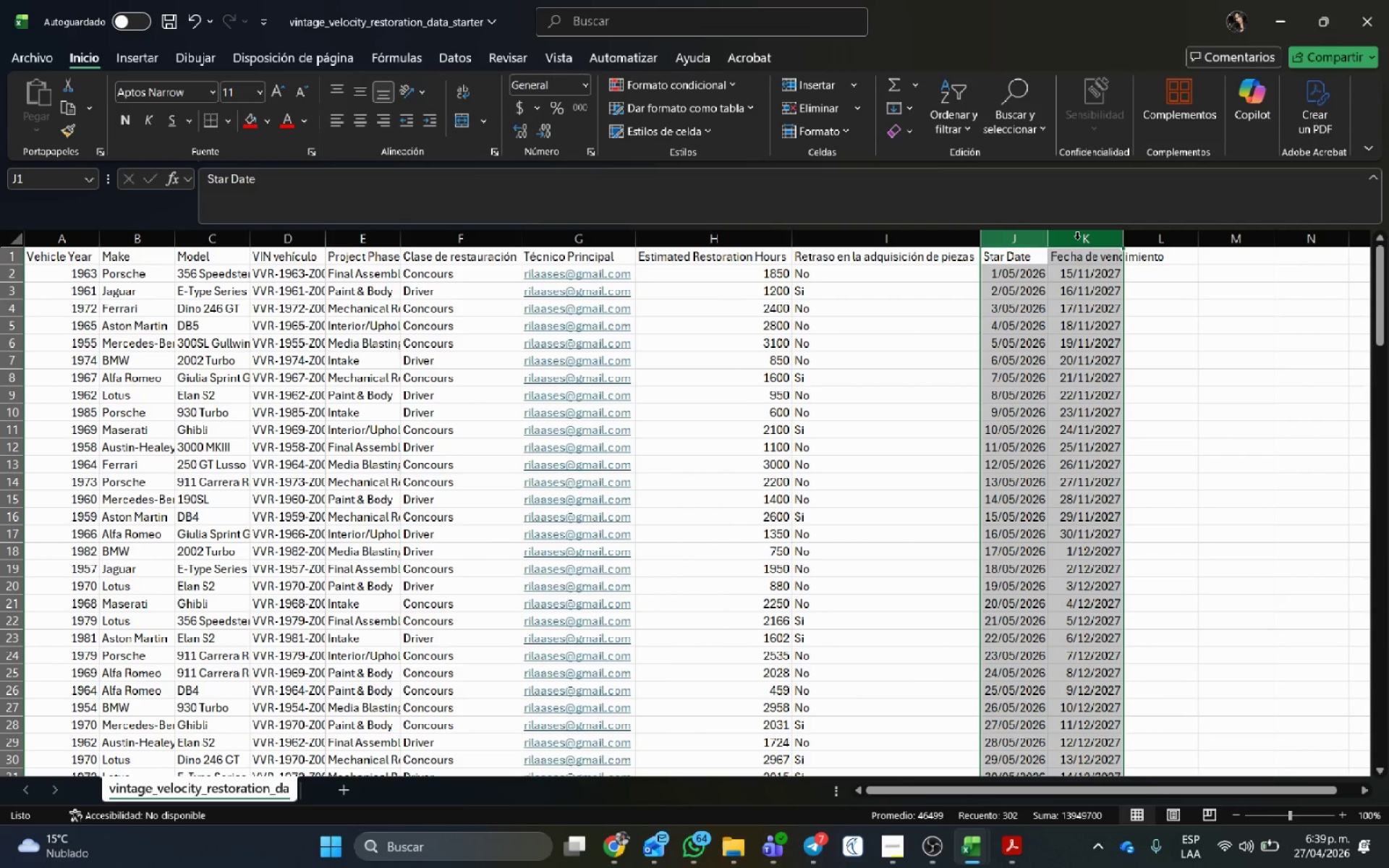 
right_click([1077, 239])
 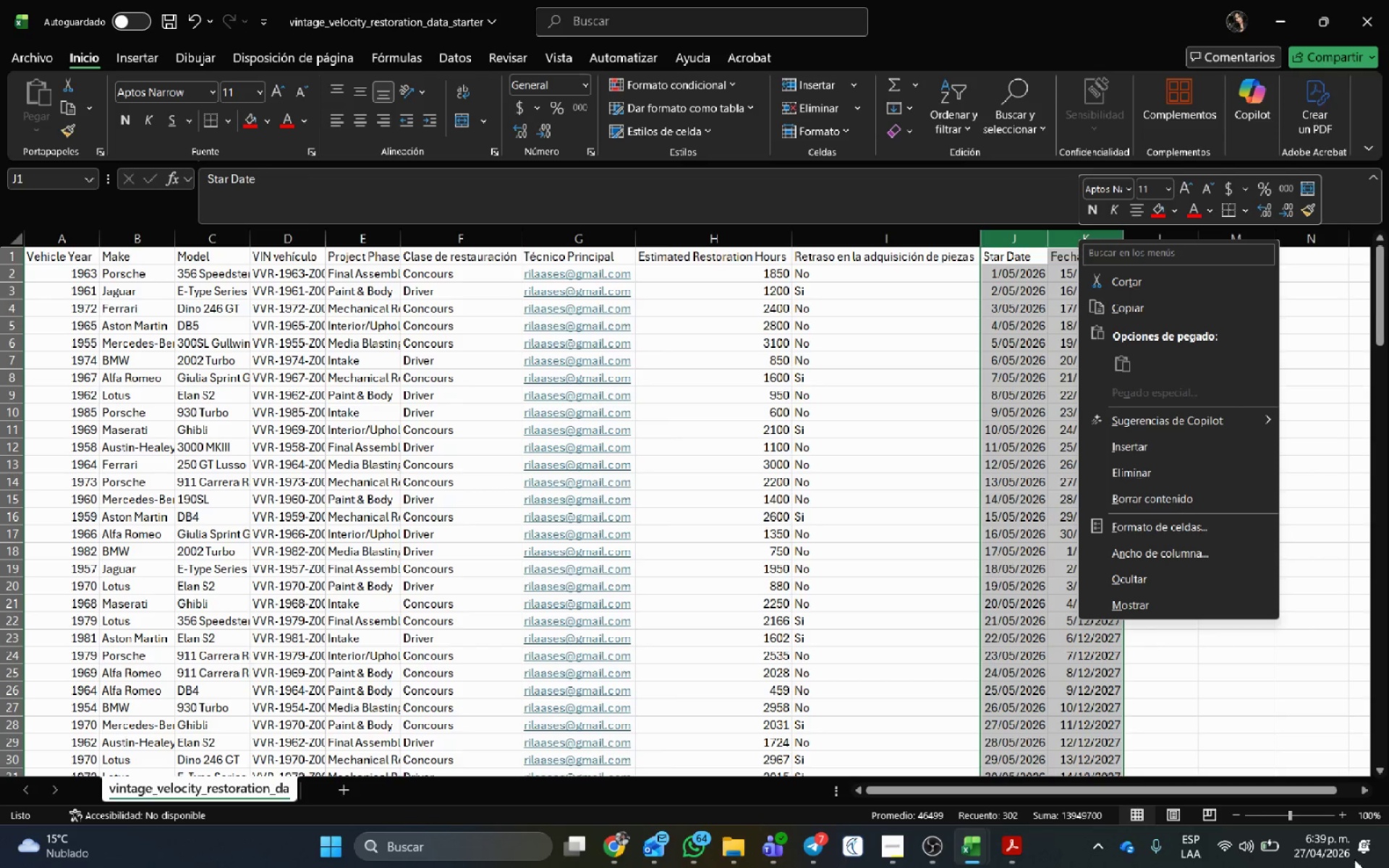 
left_click([1217, 534])
 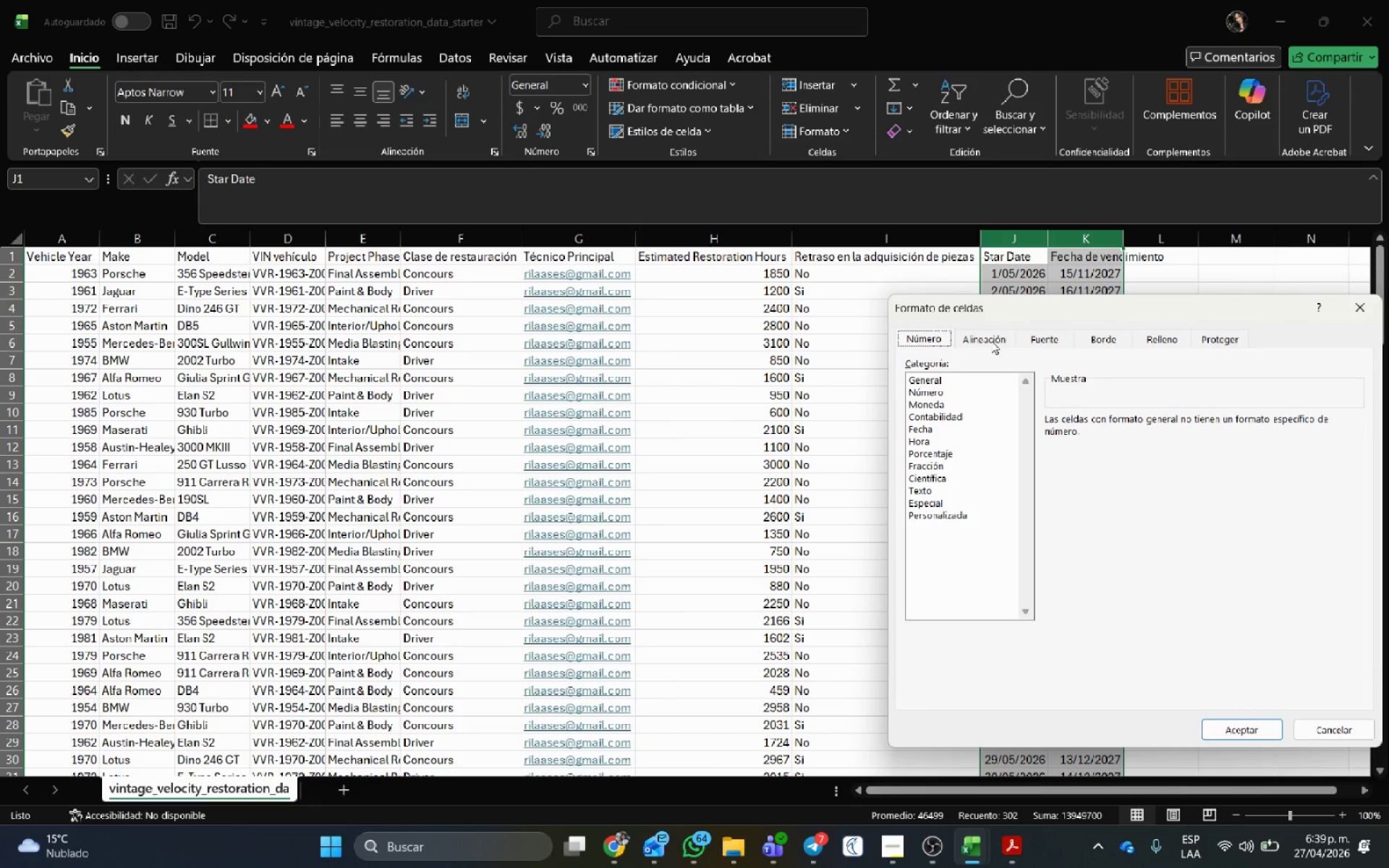 
left_click([920, 427])
 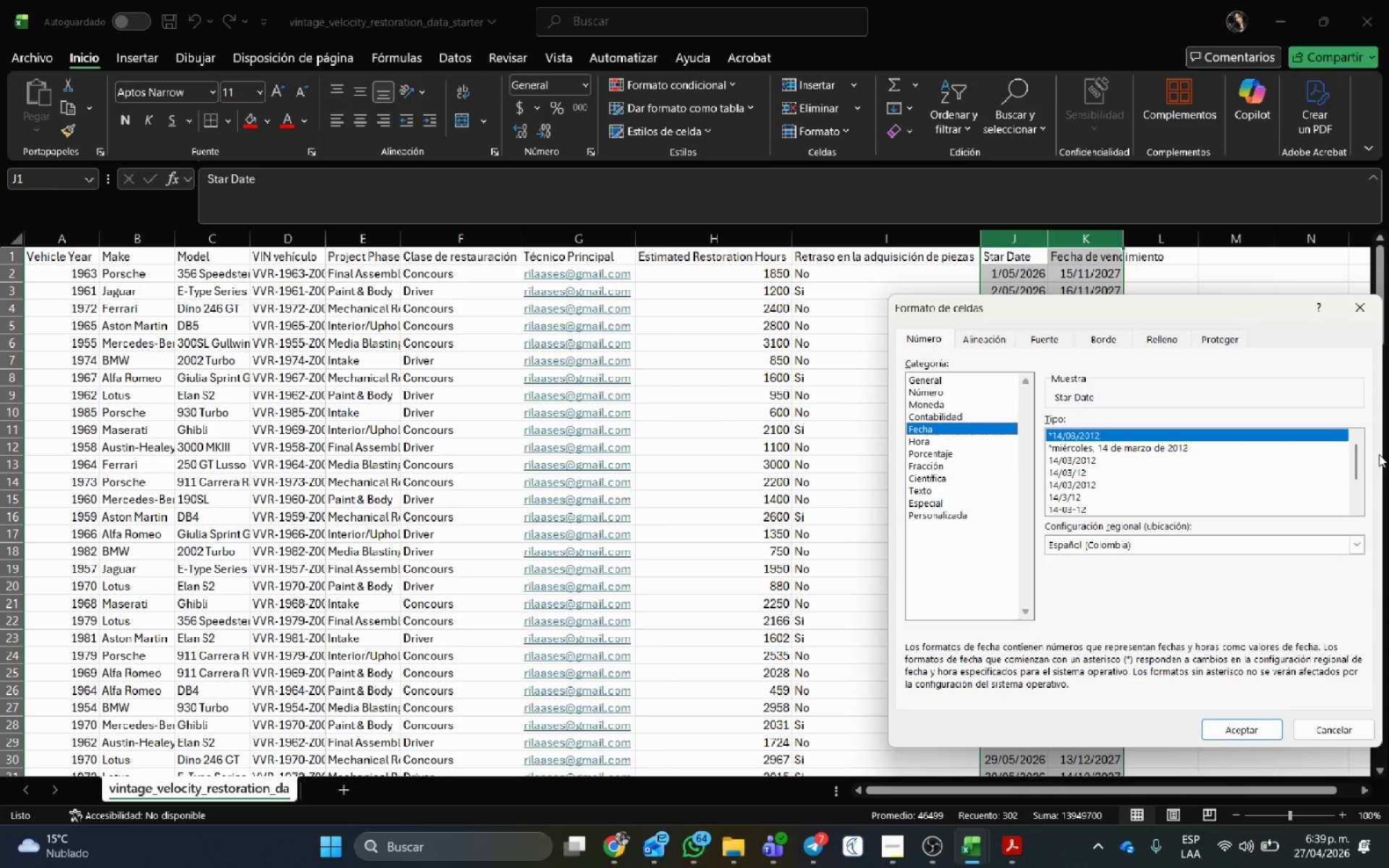 
wait(6.03)
 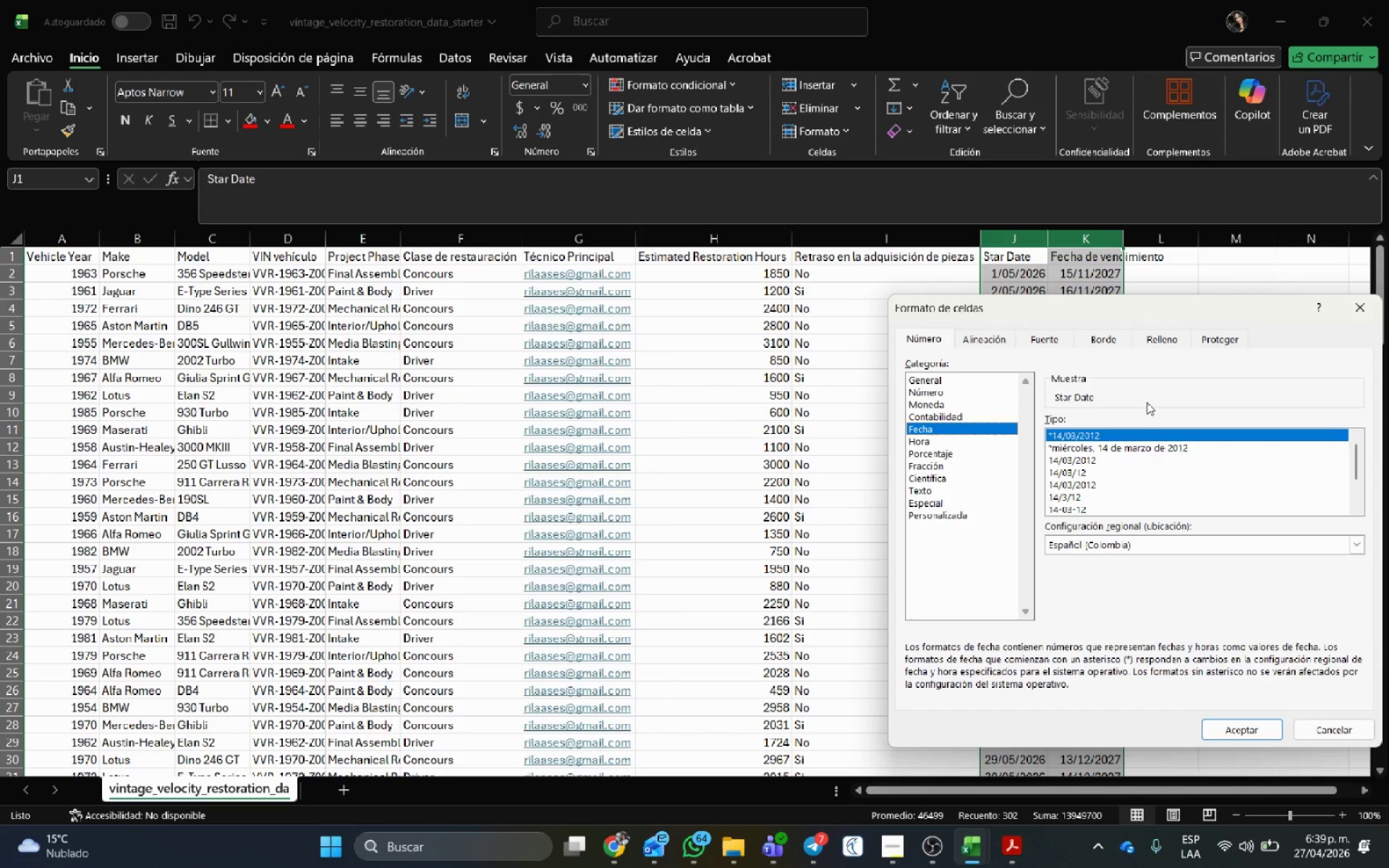 
double_click([1357, 505])
 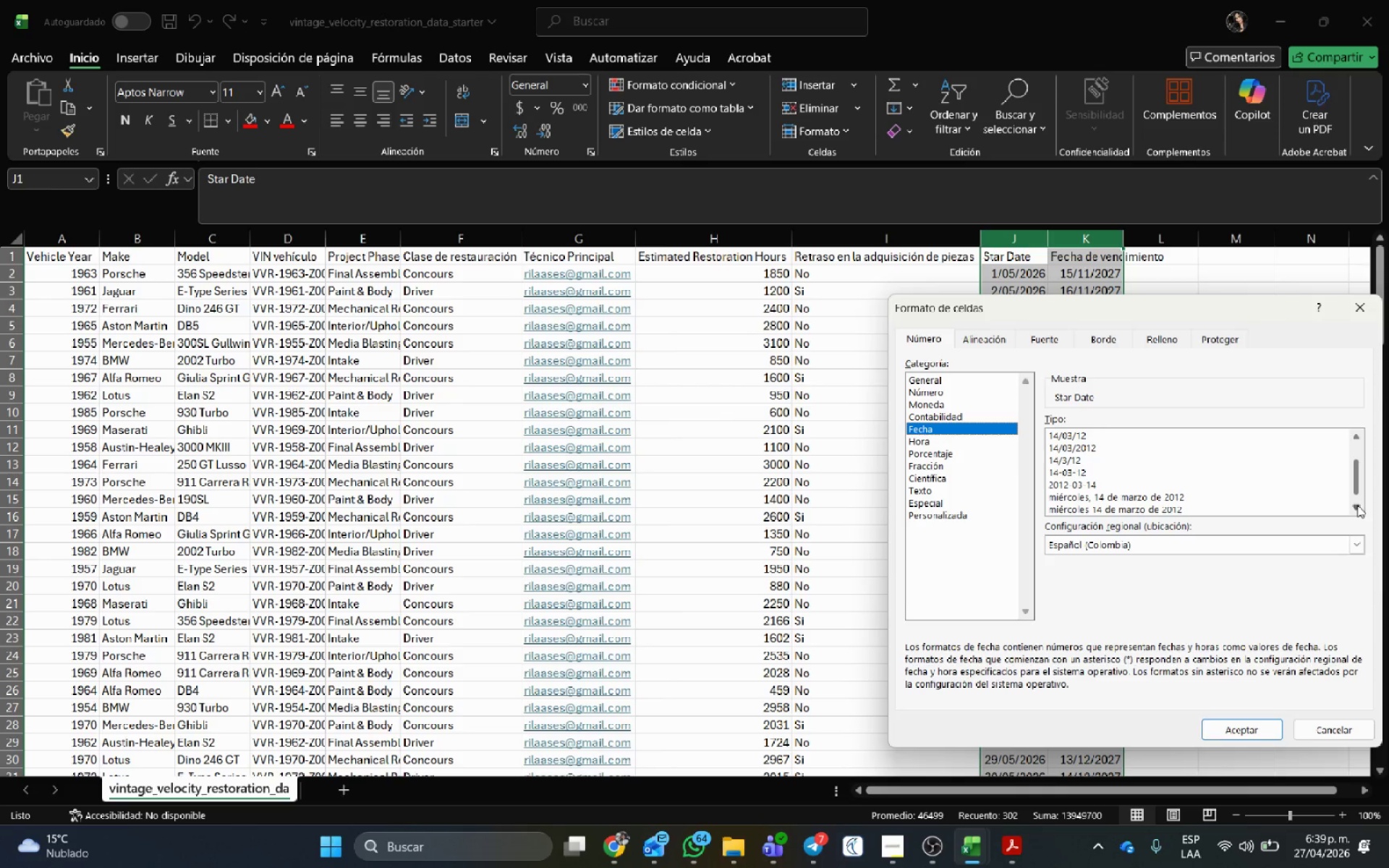 
double_click([1357, 505])
 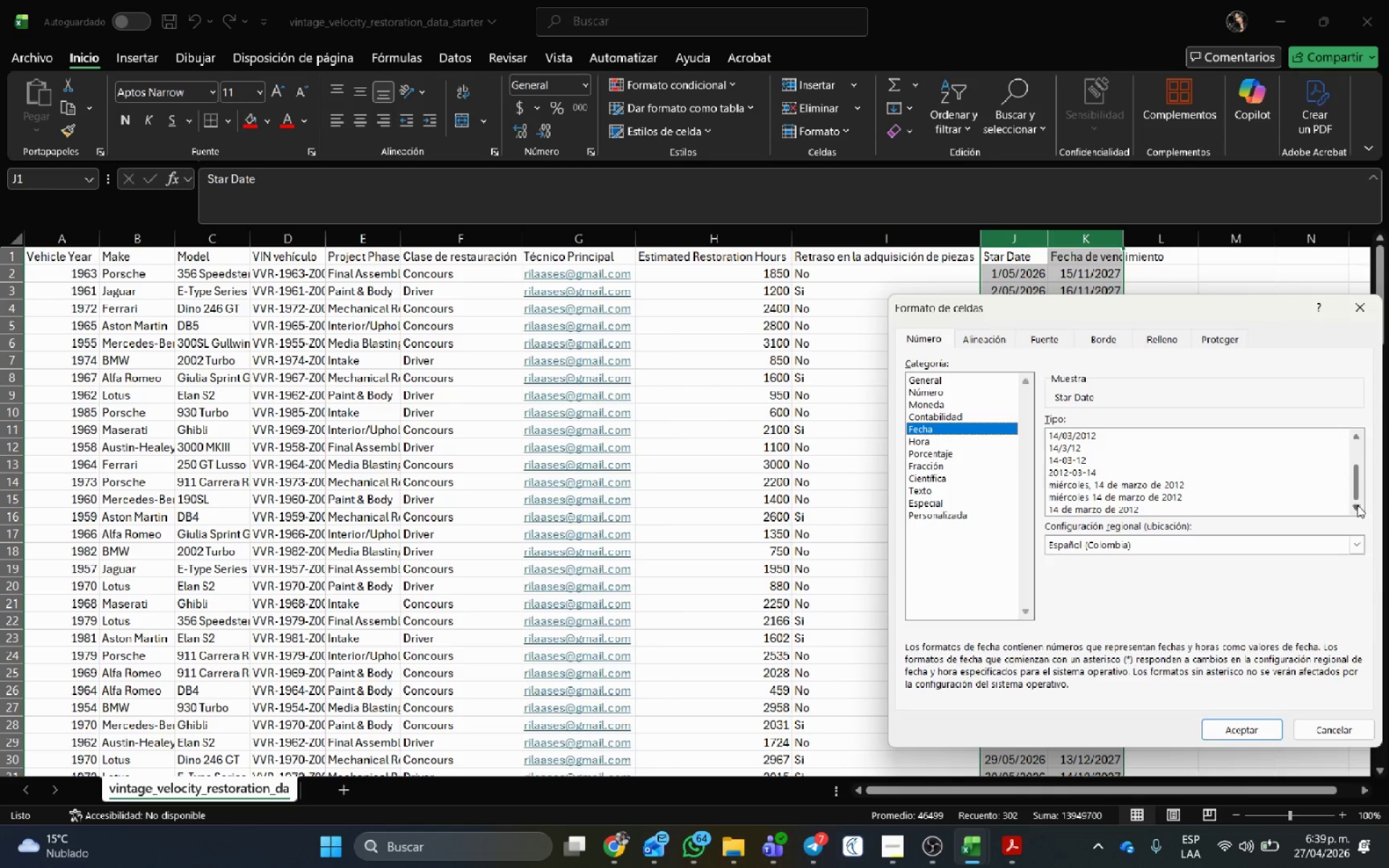 
triple_click([1357, 505])
 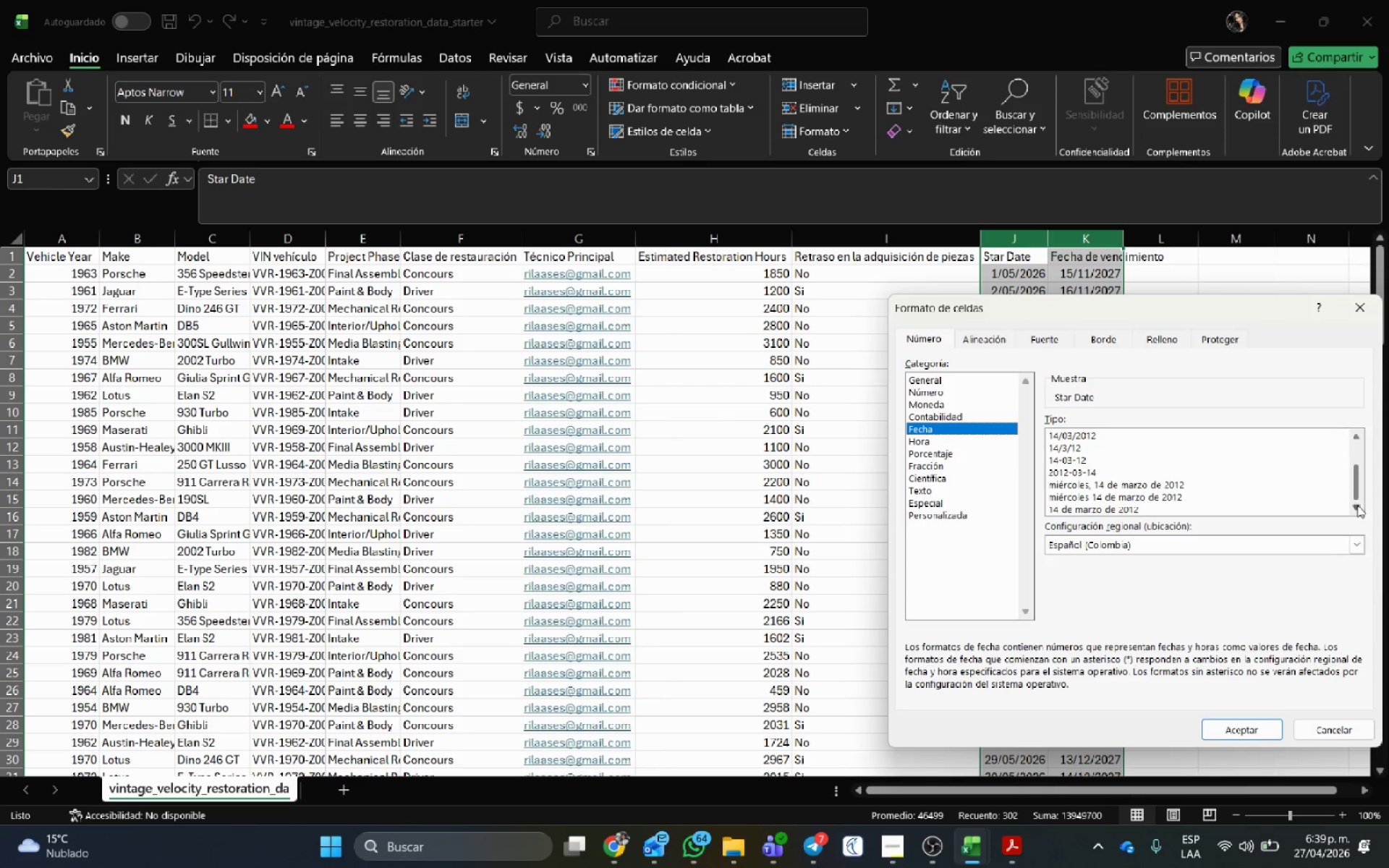 
triple_click([1357, 505])
 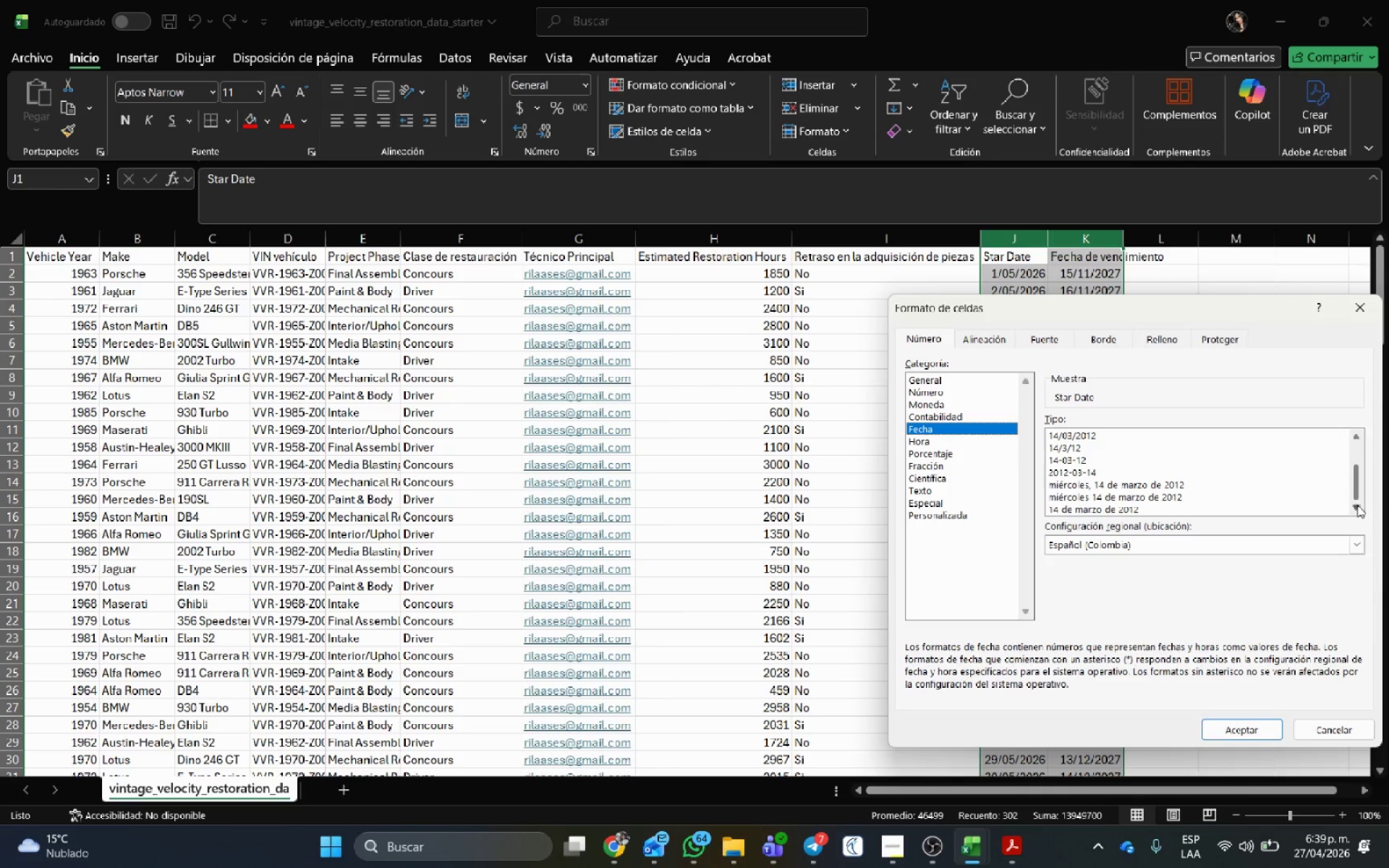 
triple_click([1357, 505])
 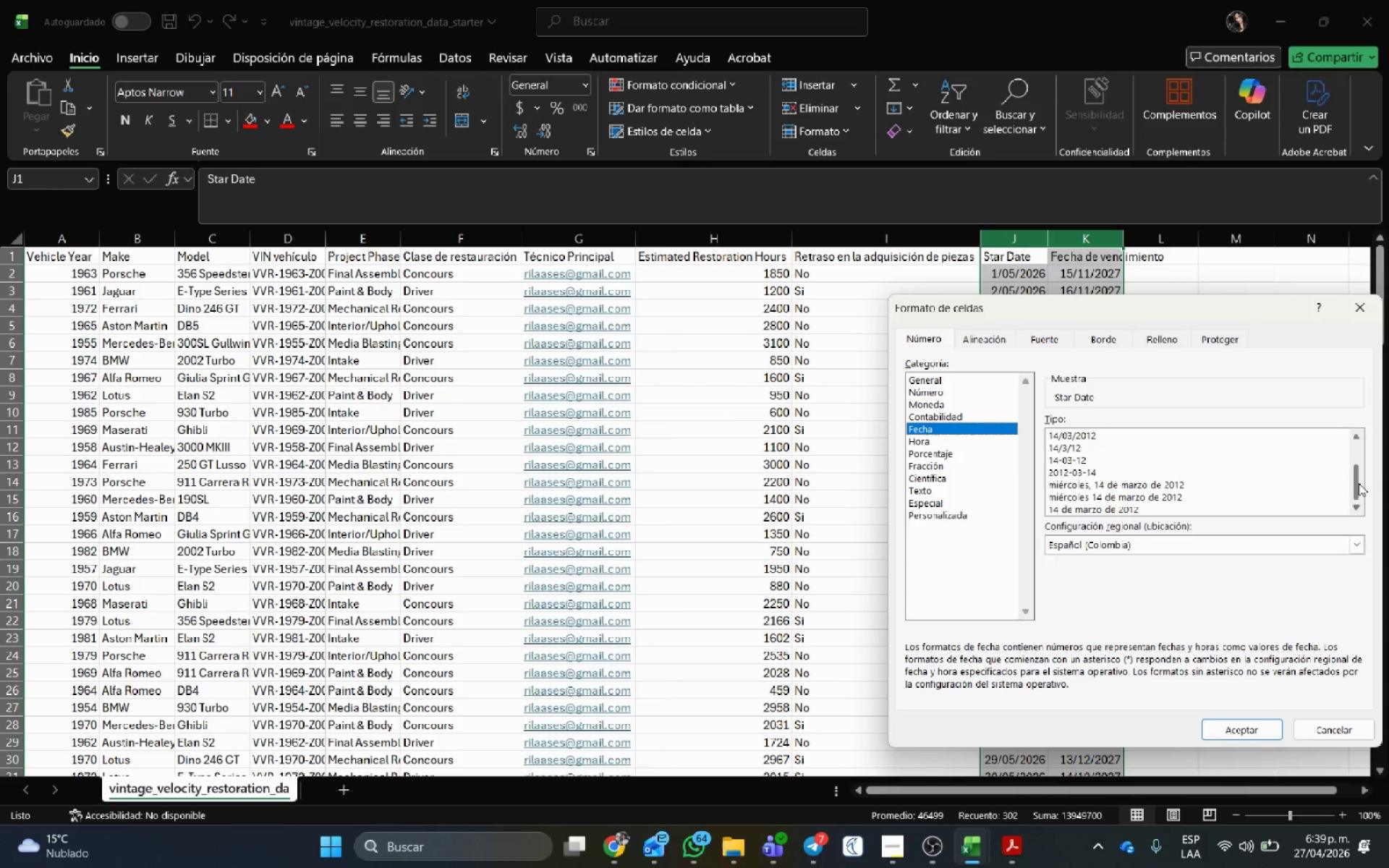 
left_click_drag(start_coordinate=[1359, 482], to_coordinate=[1359, 455])
 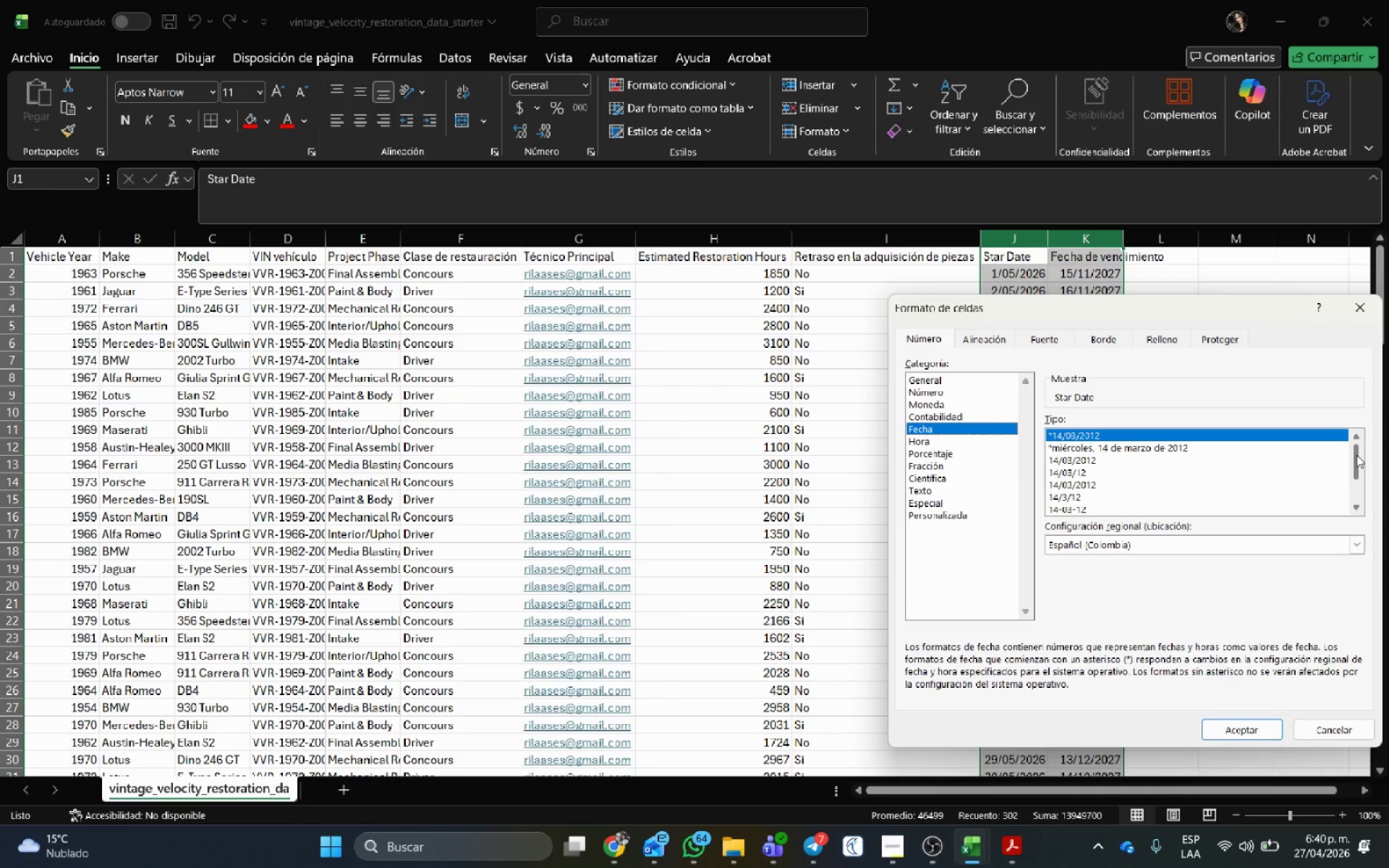 
wait(42.06)
 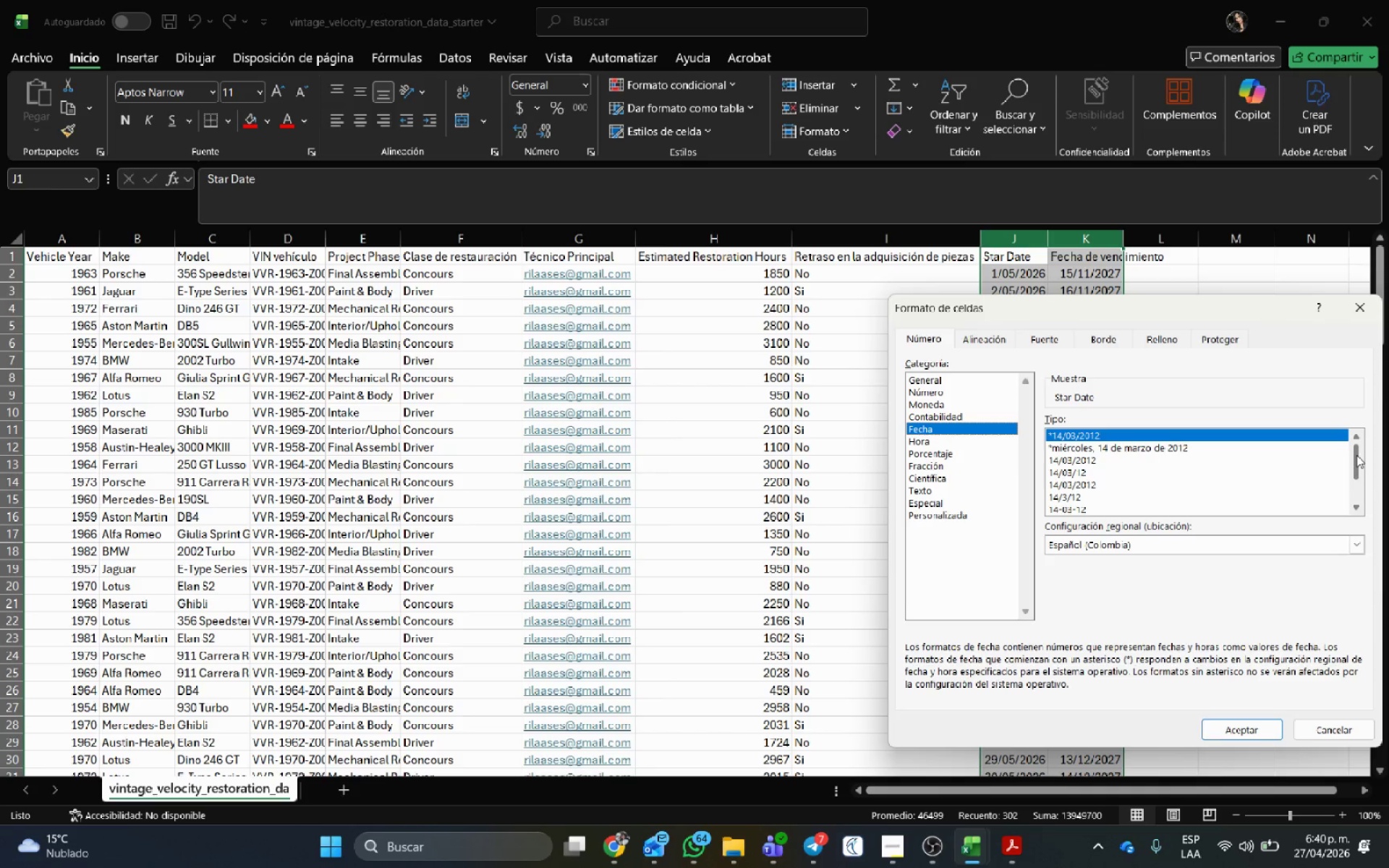 
left_click([1354, 540])
 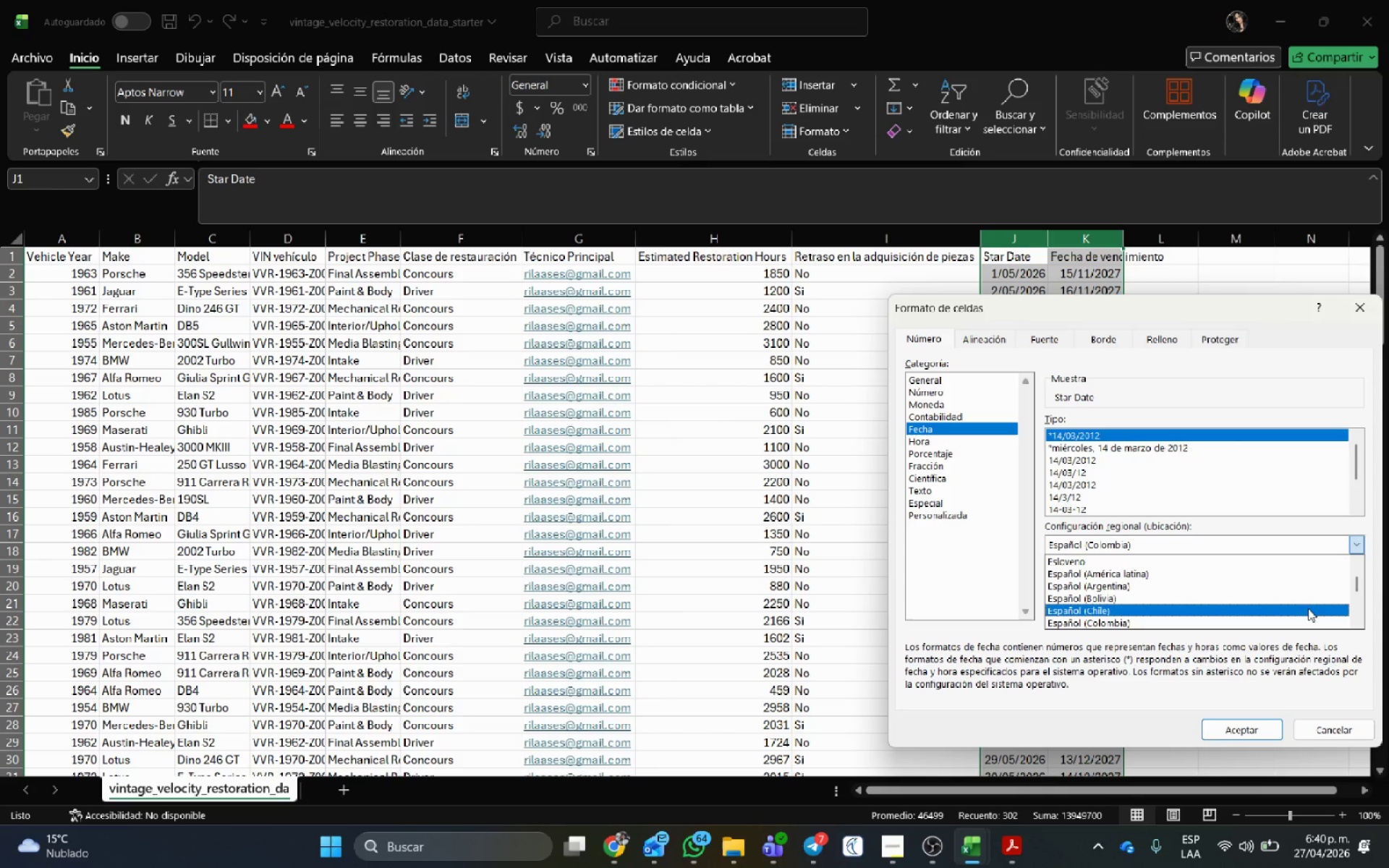 
scroll: coordinate [1283, 571], scroll_direction: up, amount: 37.0
 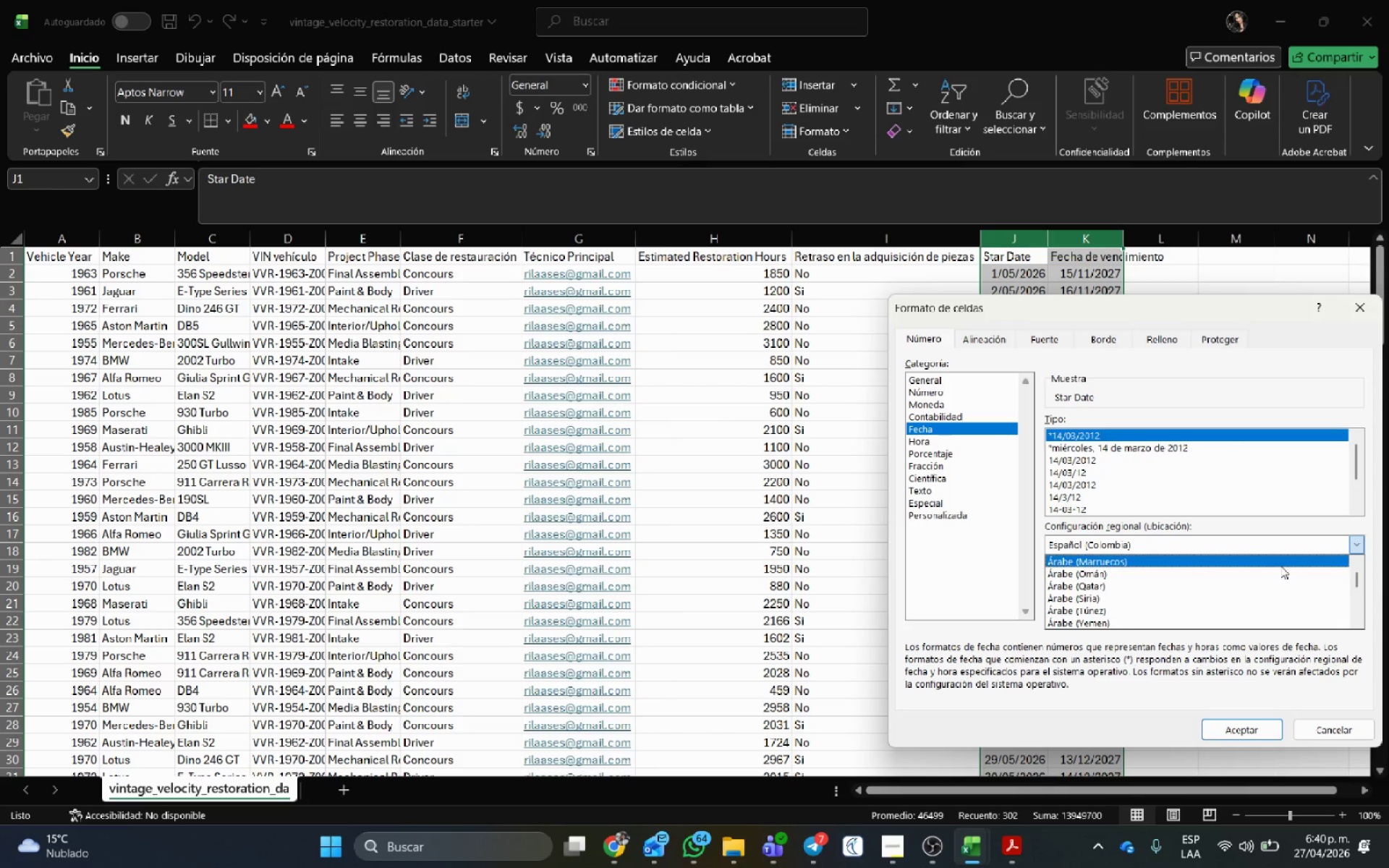 
scroll: coordinate [1275, 575], scroll_direction: down, amount: 40.0
 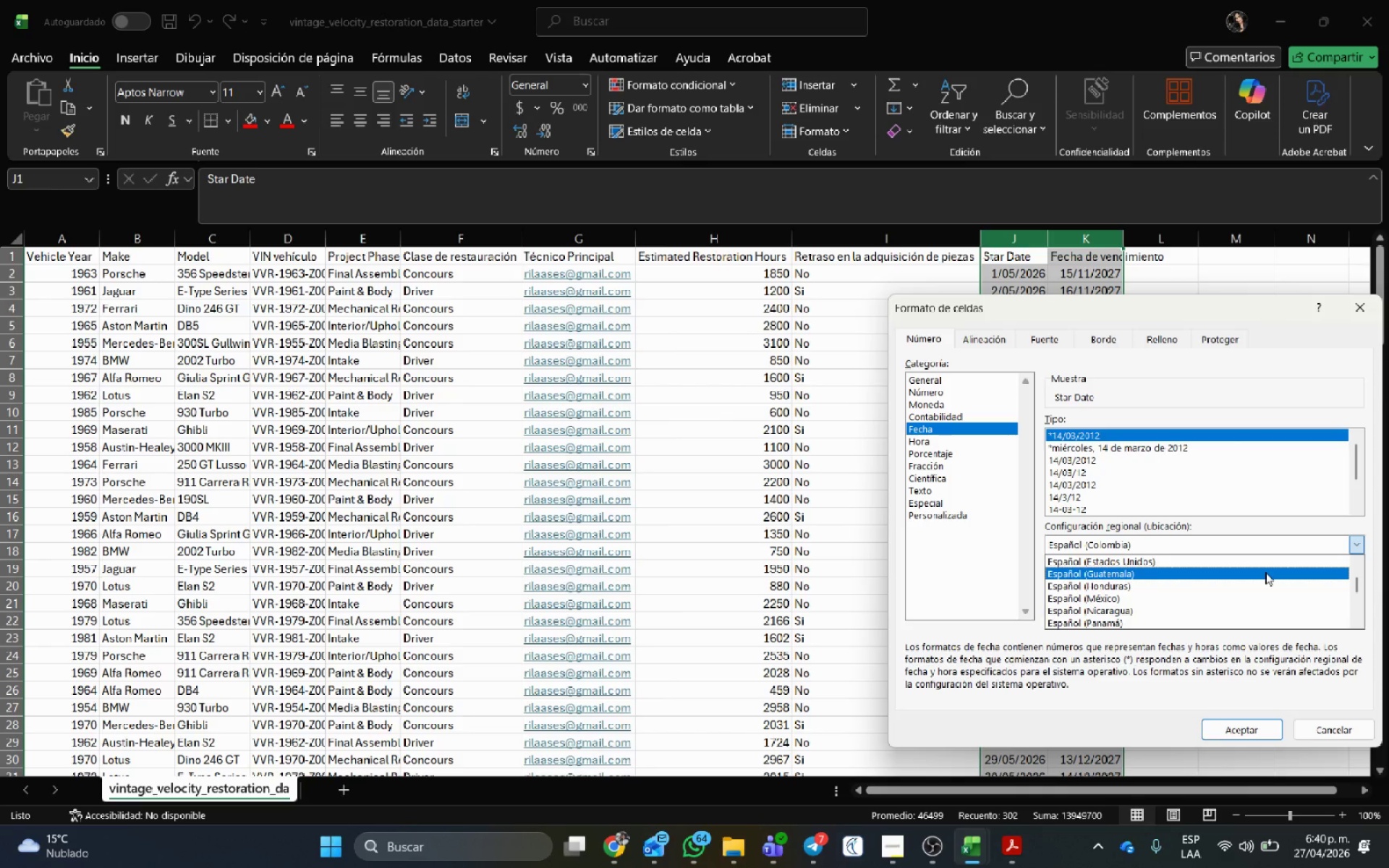 
wait(15.94)
 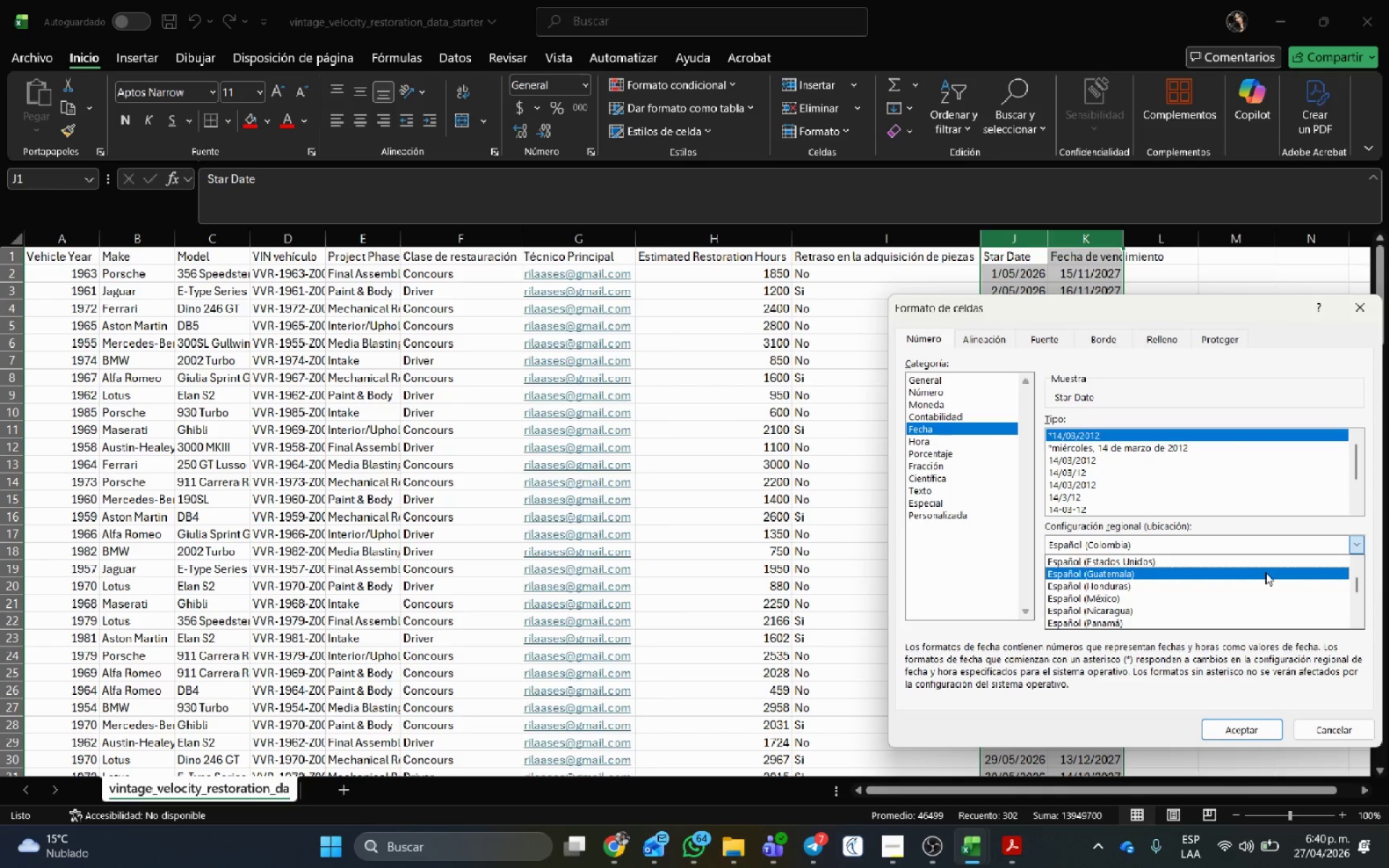 
left_click([1092, 509])
 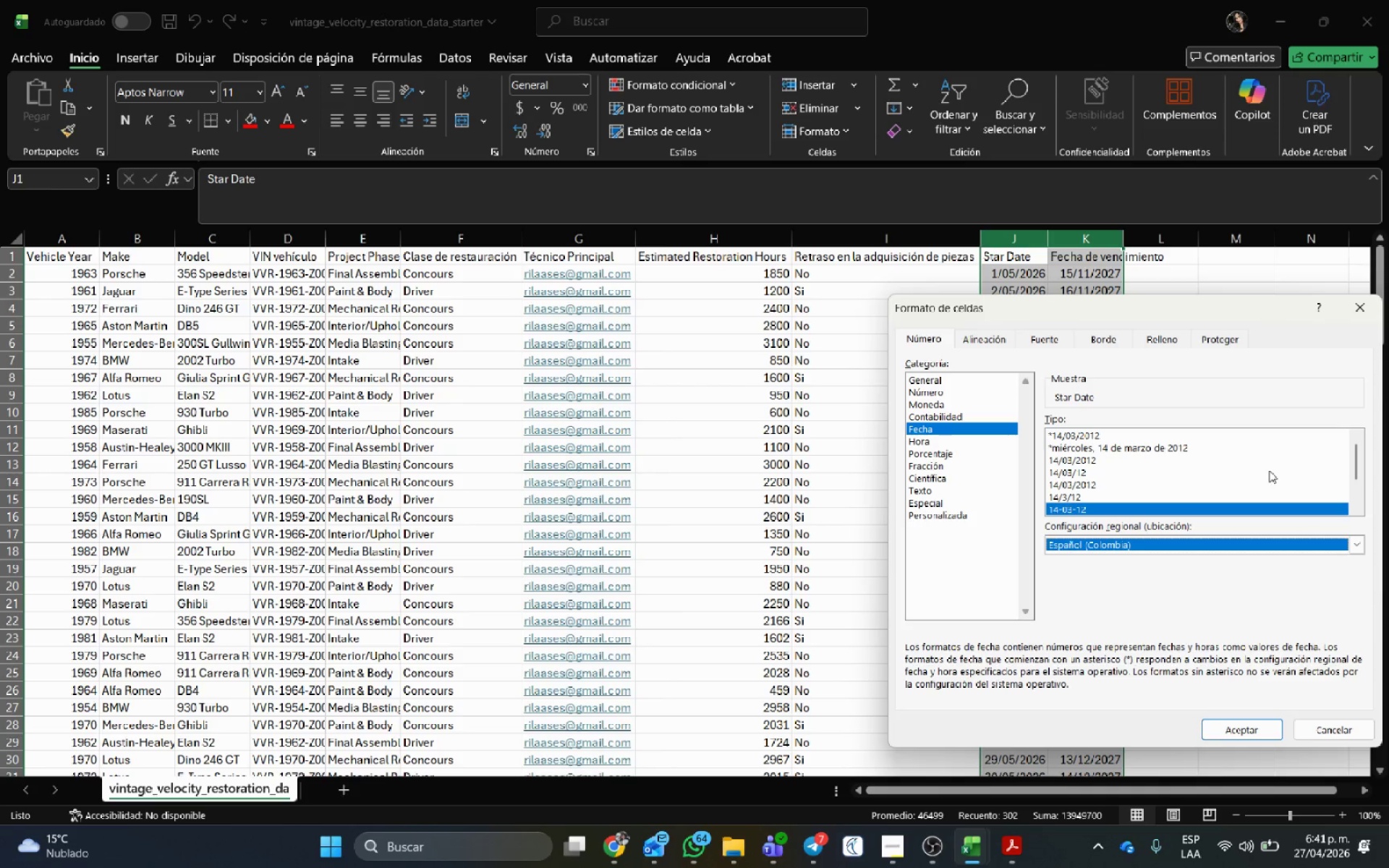 
wait(29.08)
 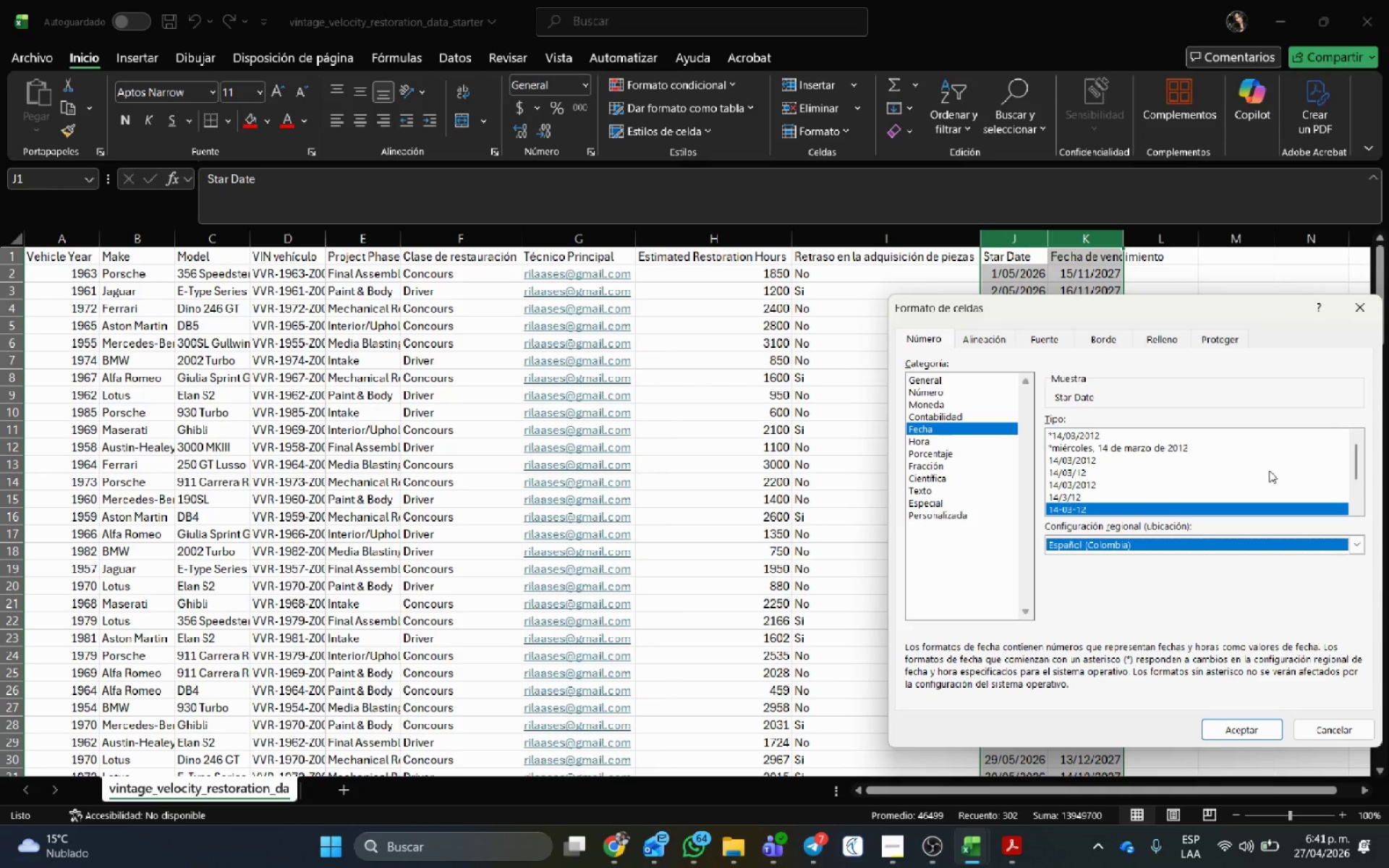 
left_click([1240, 731])
 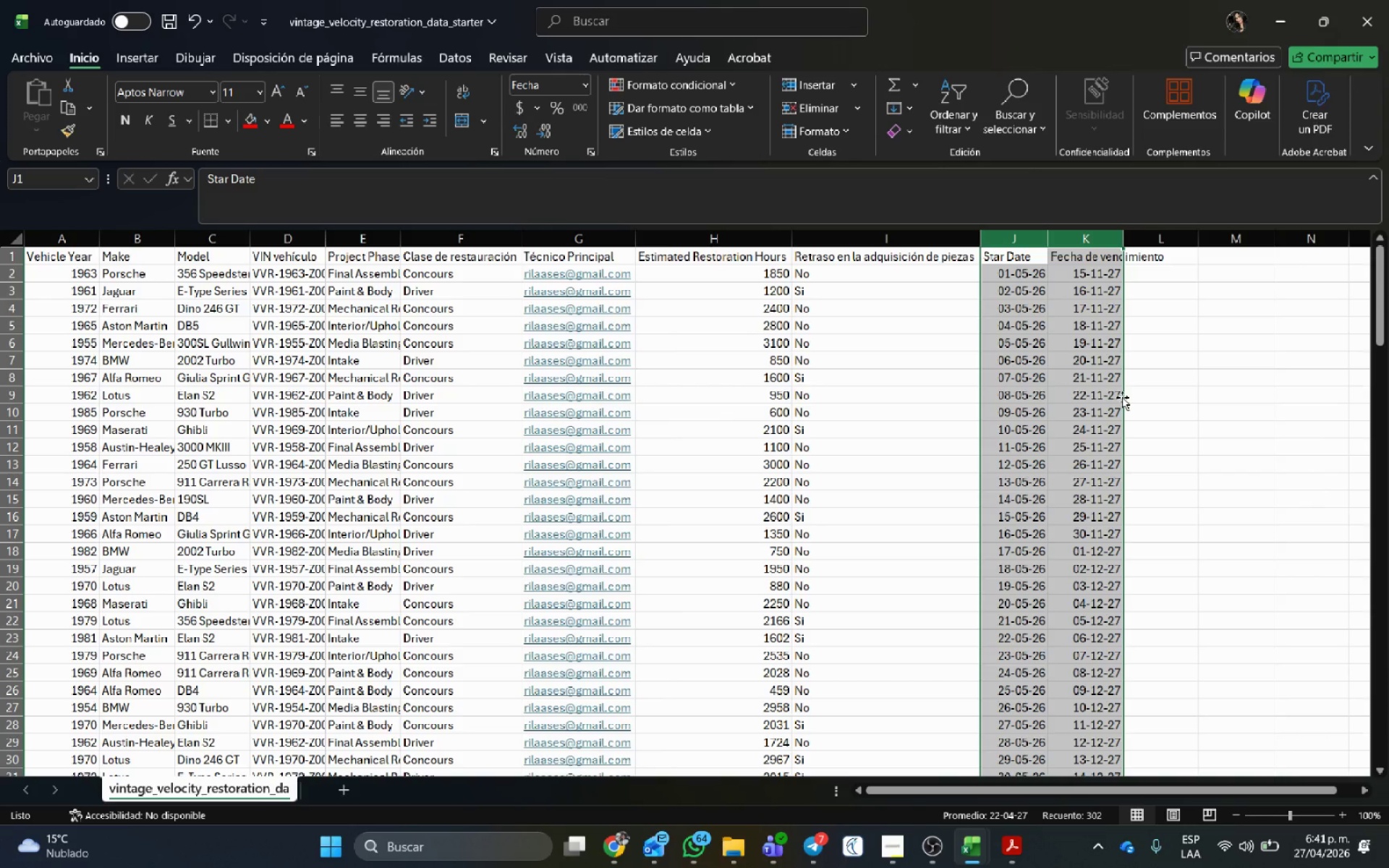 
wait(18.41)
 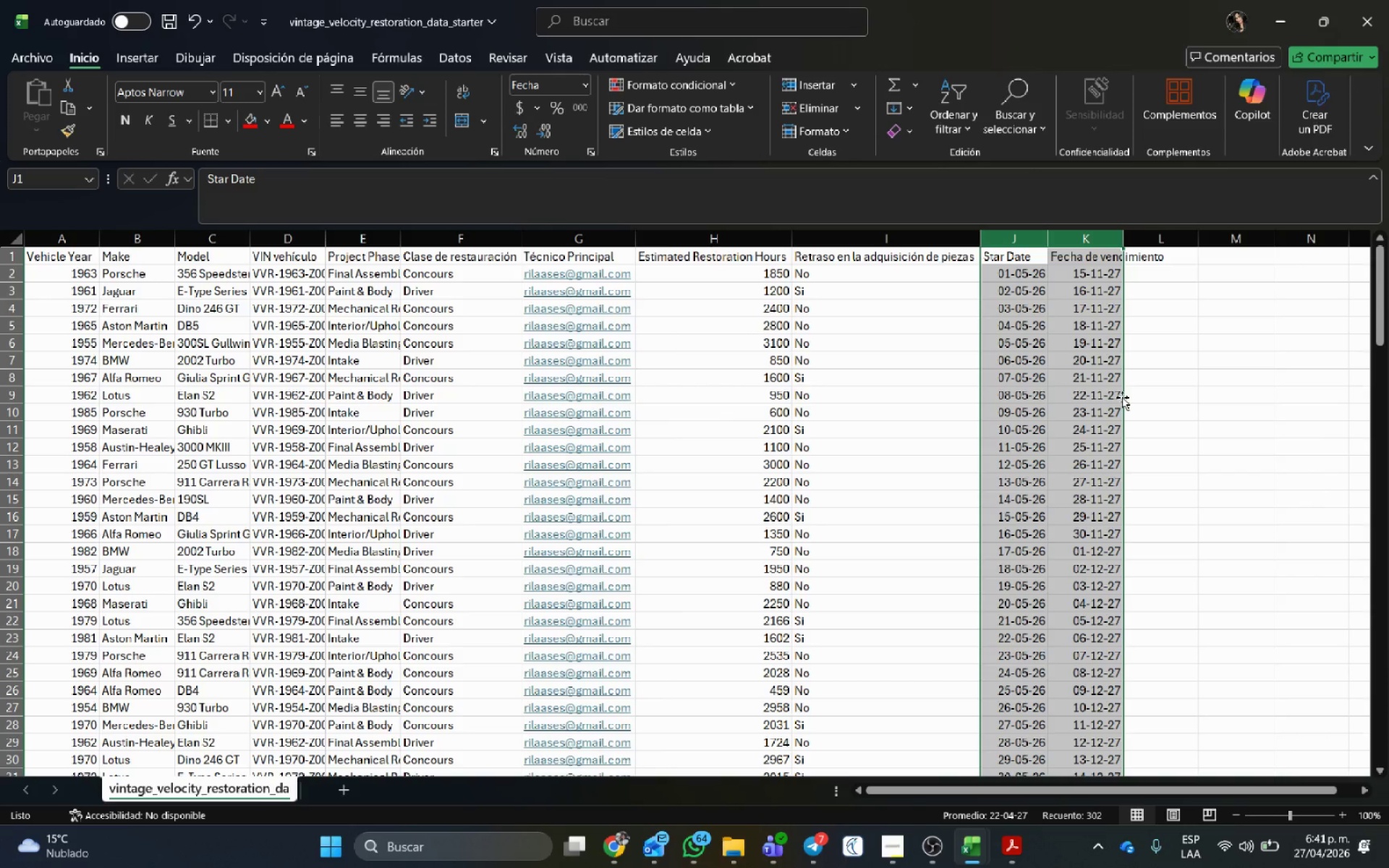 
right_click([1035, 244])
 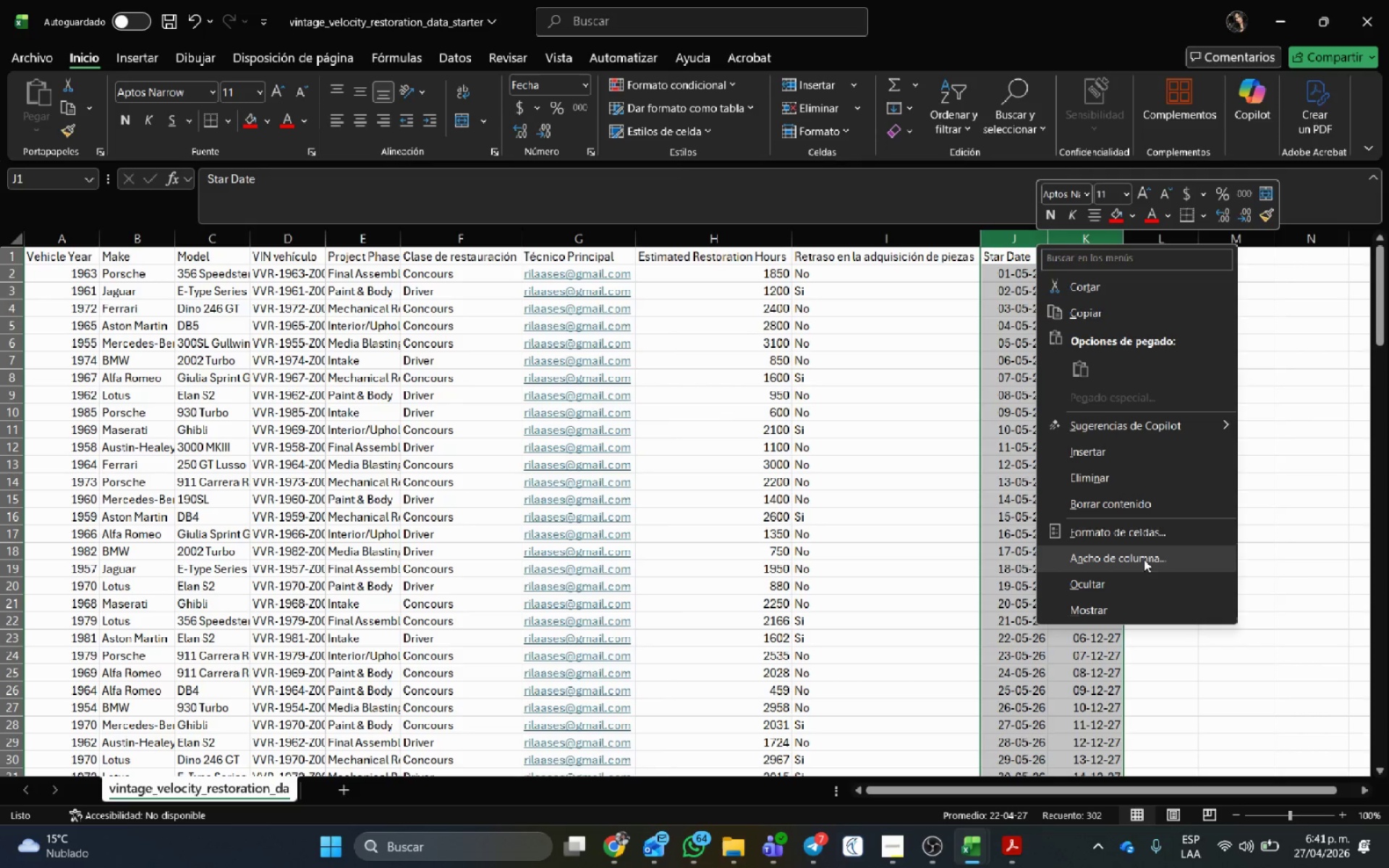 
left_click([1141, 536])
 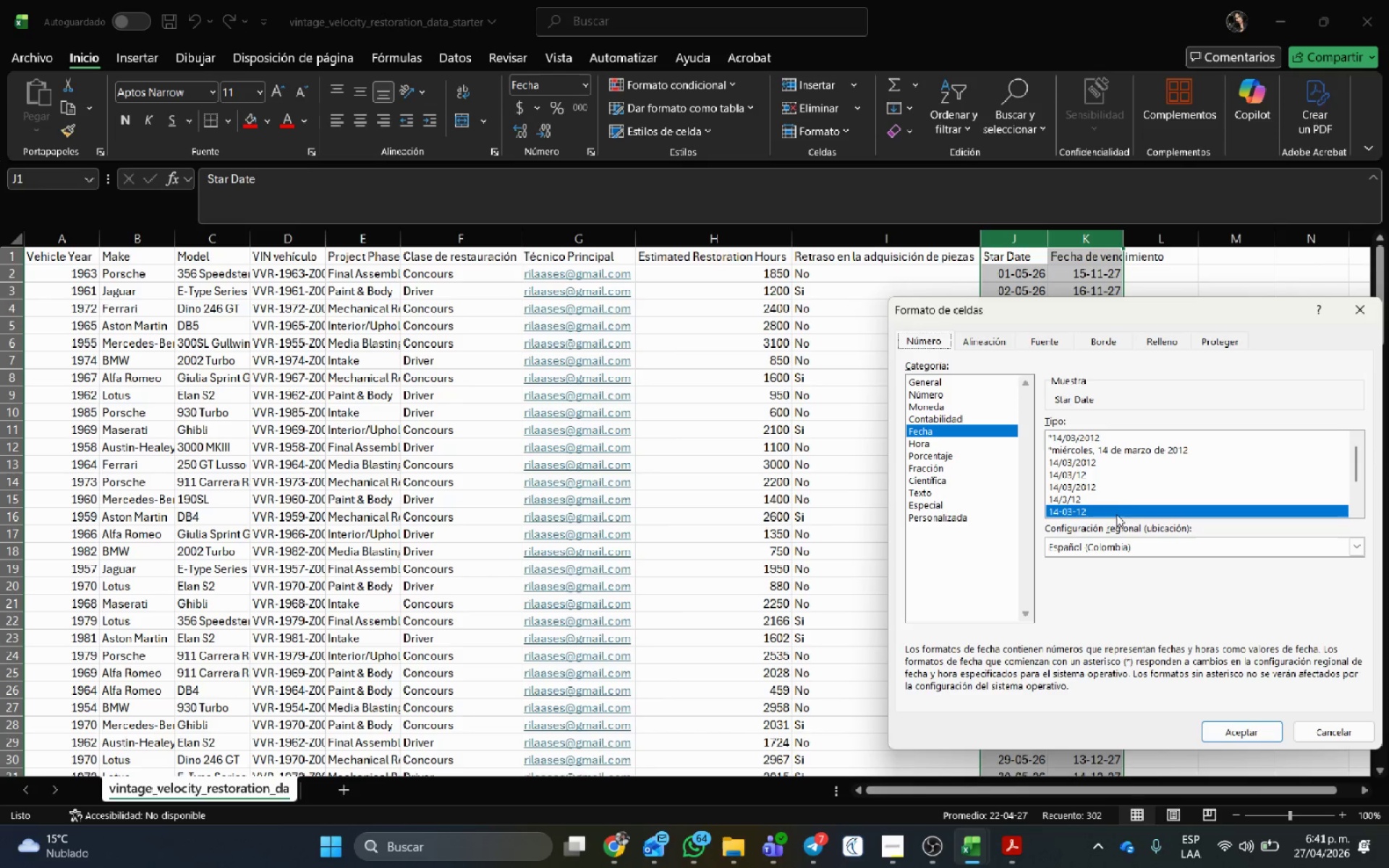 
scroll: coordinate [1123, 498], scroll_direction: down, amount: 1.0
 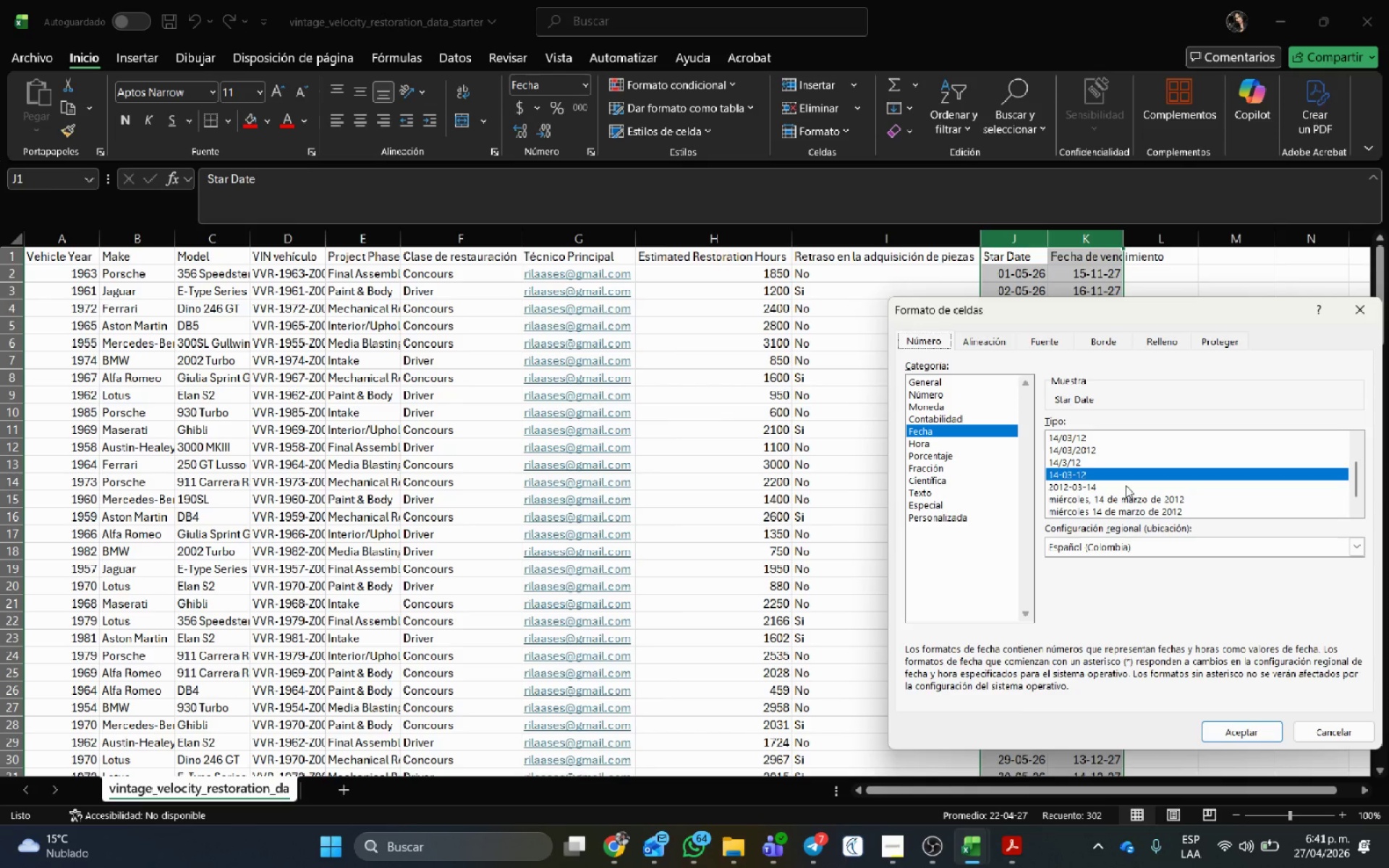 
left_click([1126, 485])
 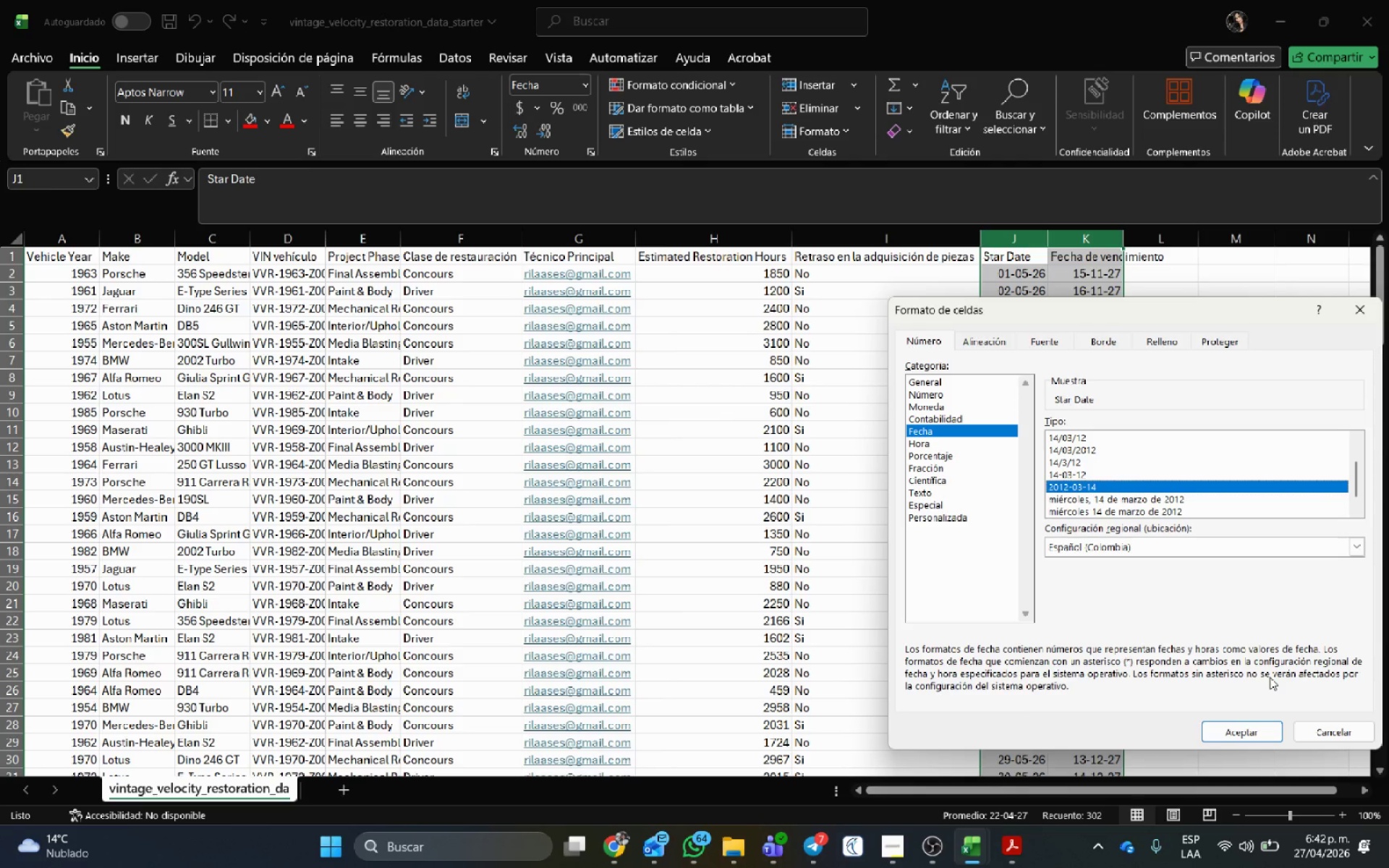 
wait(31.12)
 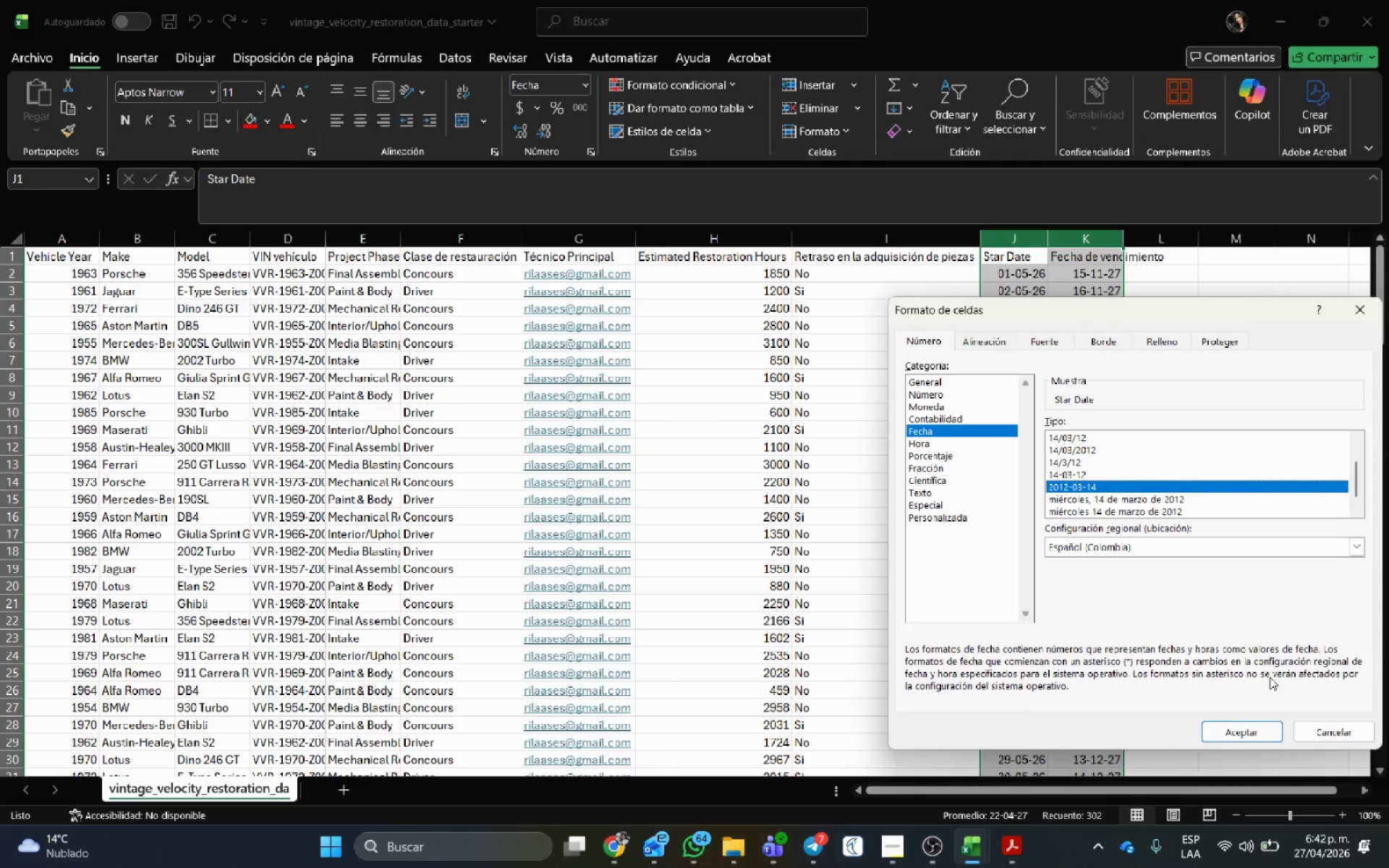 
left_click([1243, 730])
 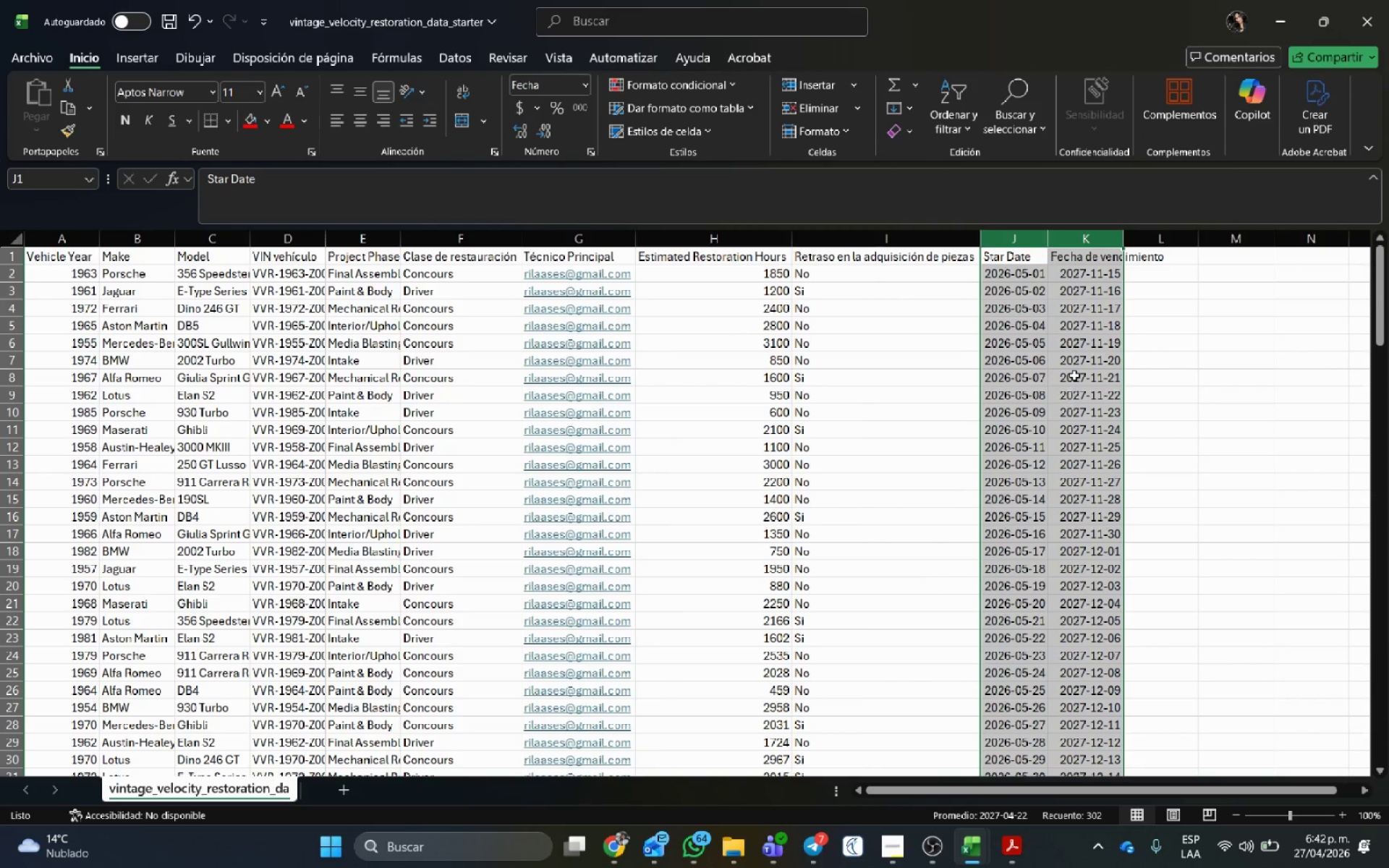 
left_click([1074, 369])
 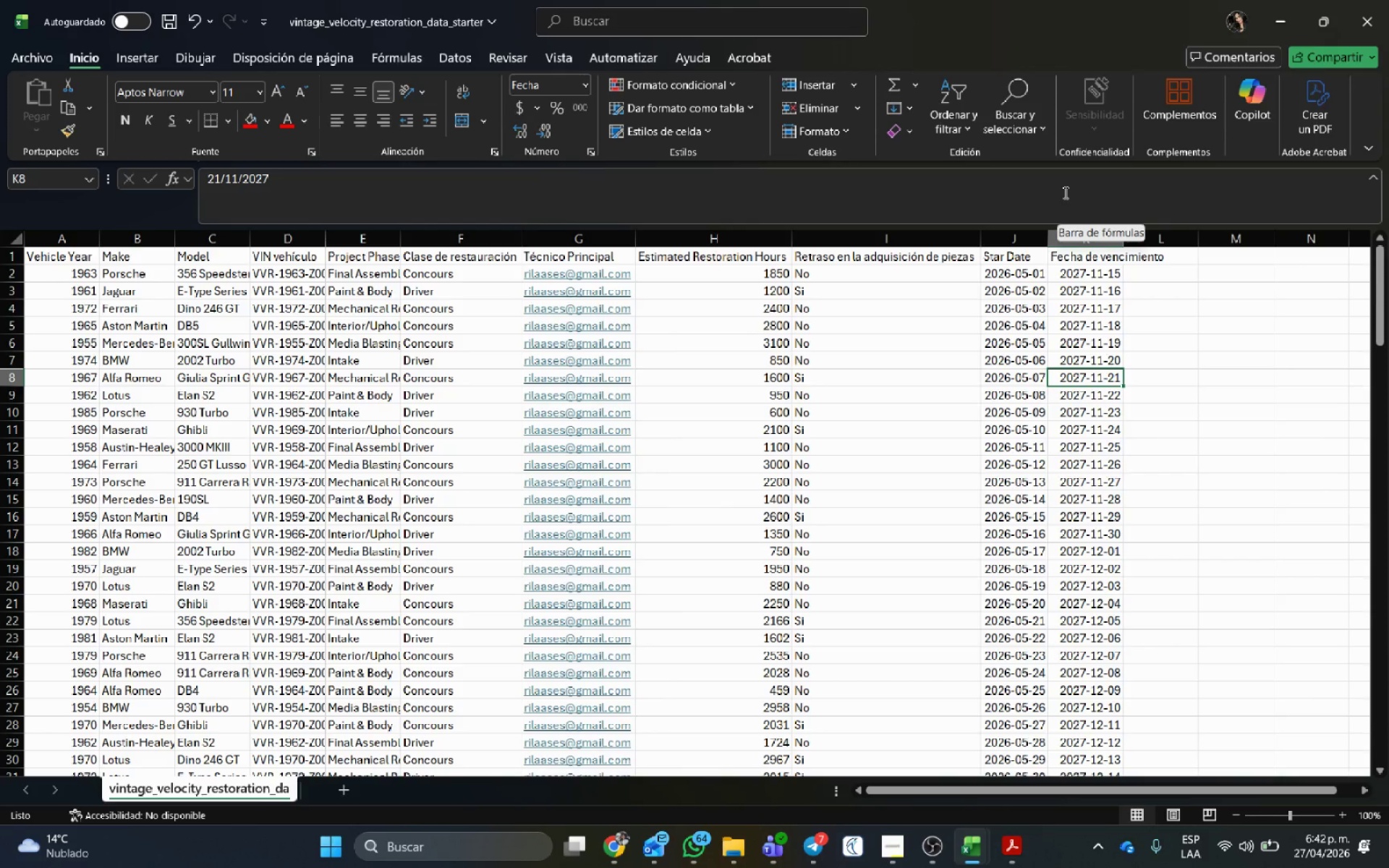 
wait(38.73)
 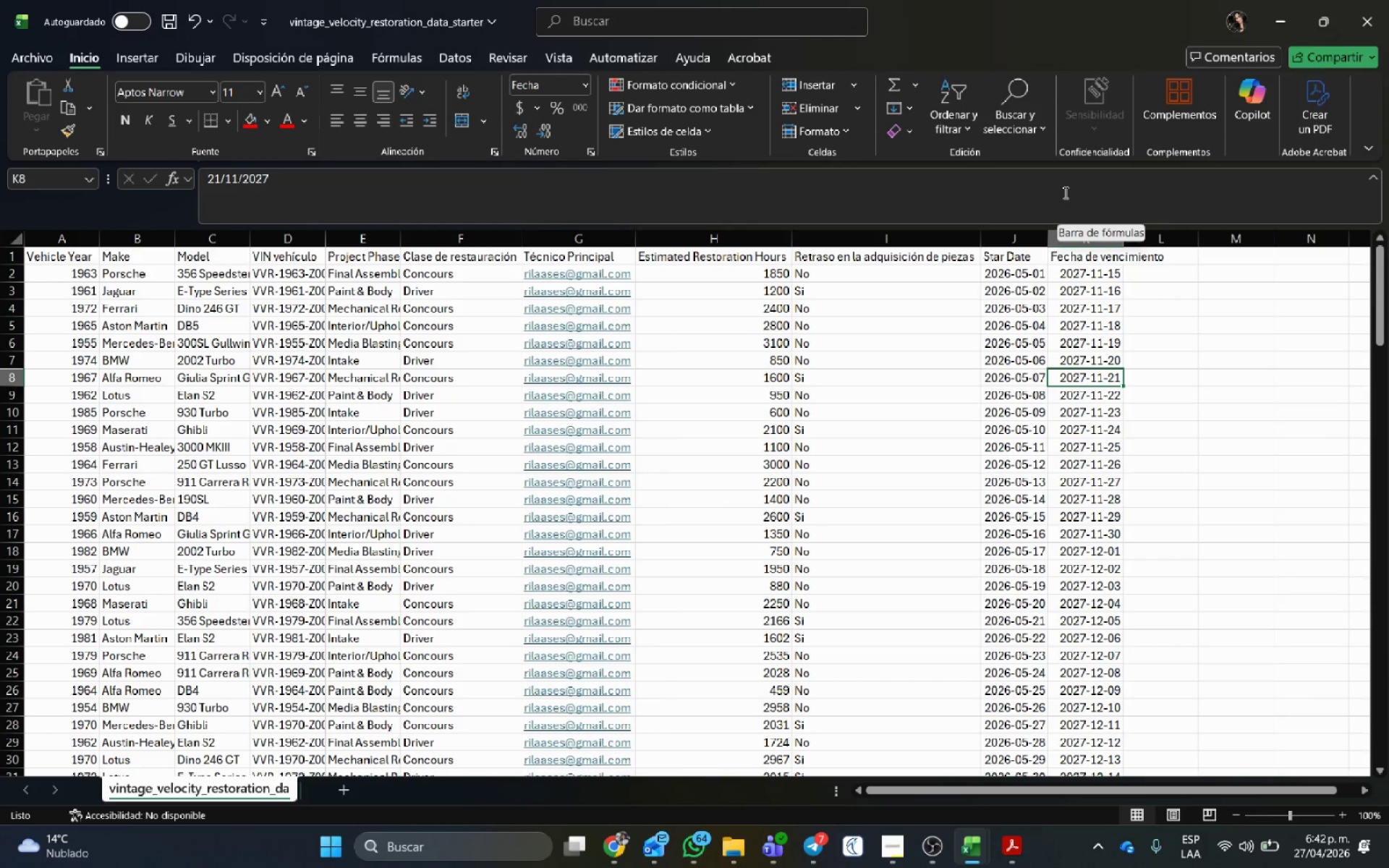 
left_click([26, 51])
 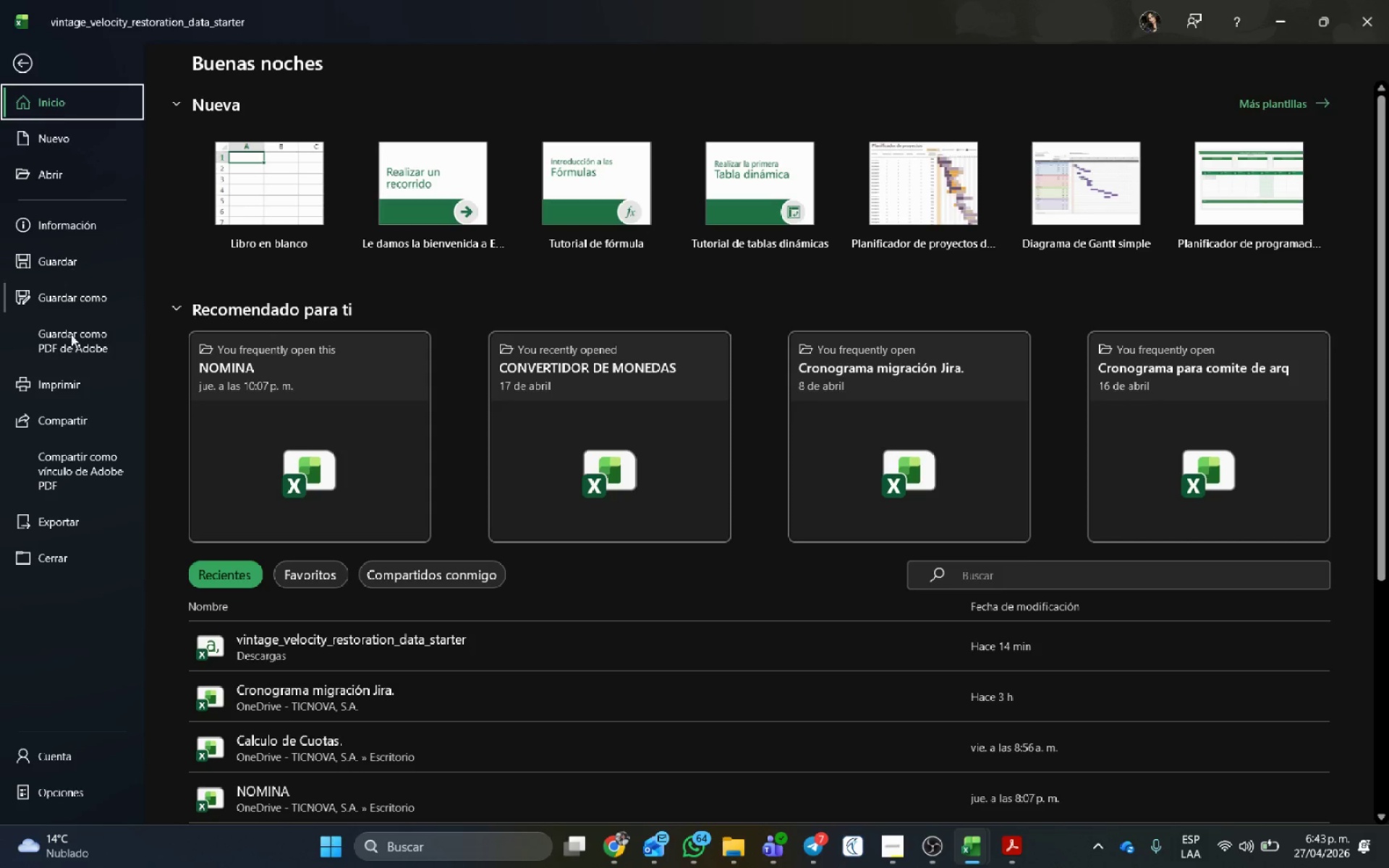 
left_click([82, 300])
 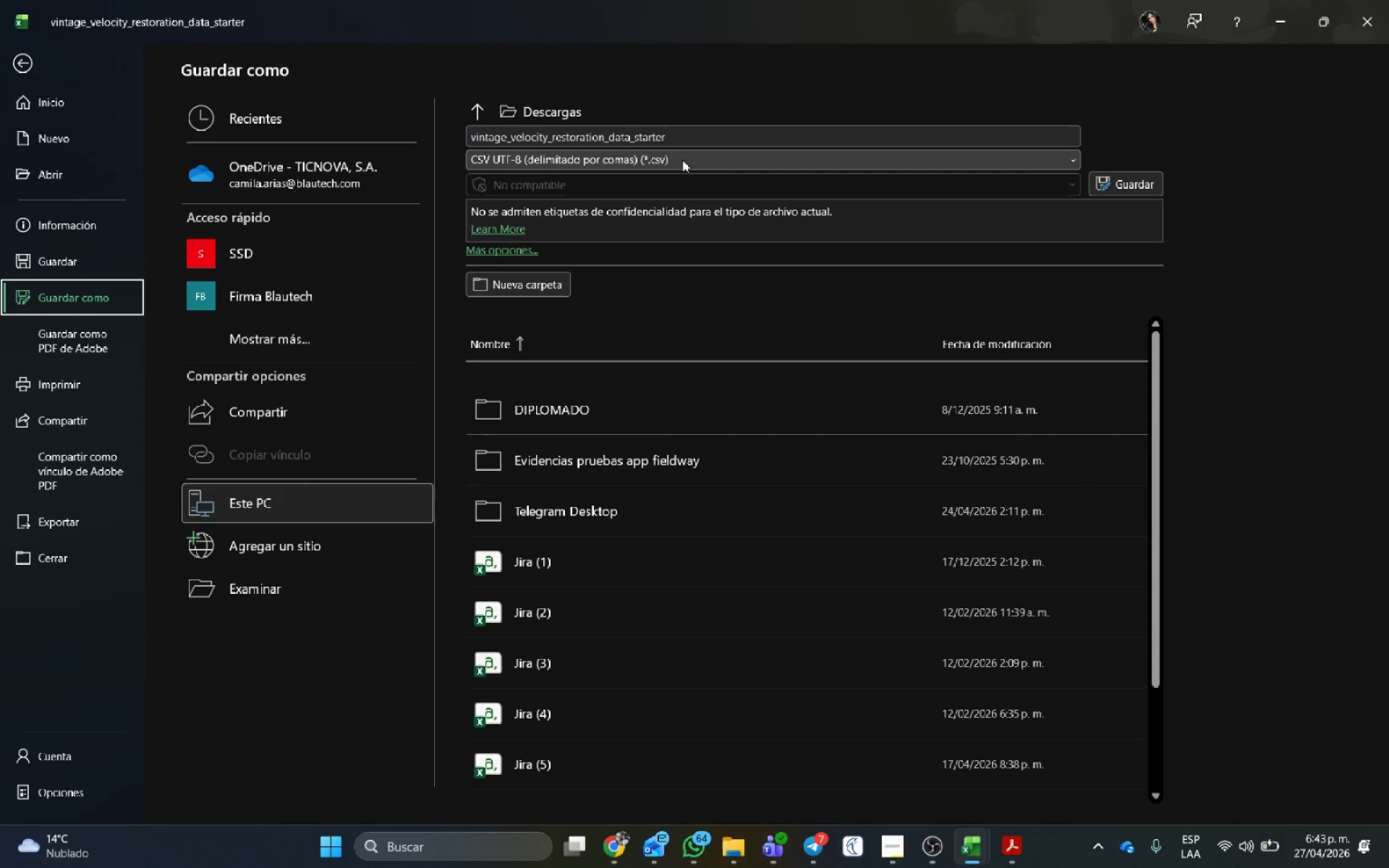 
wait(16.61)
 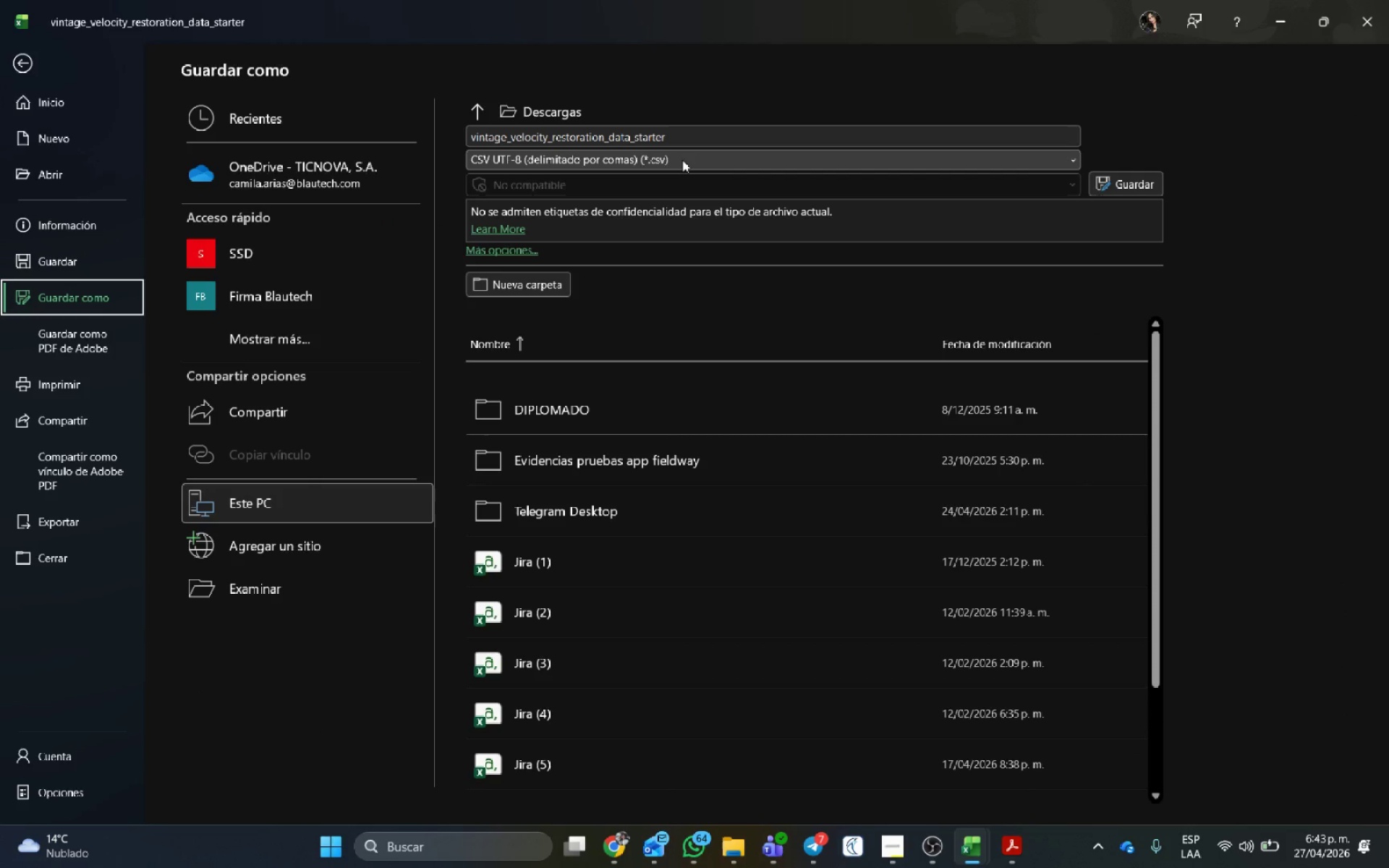 
left_click([1136, 187])
 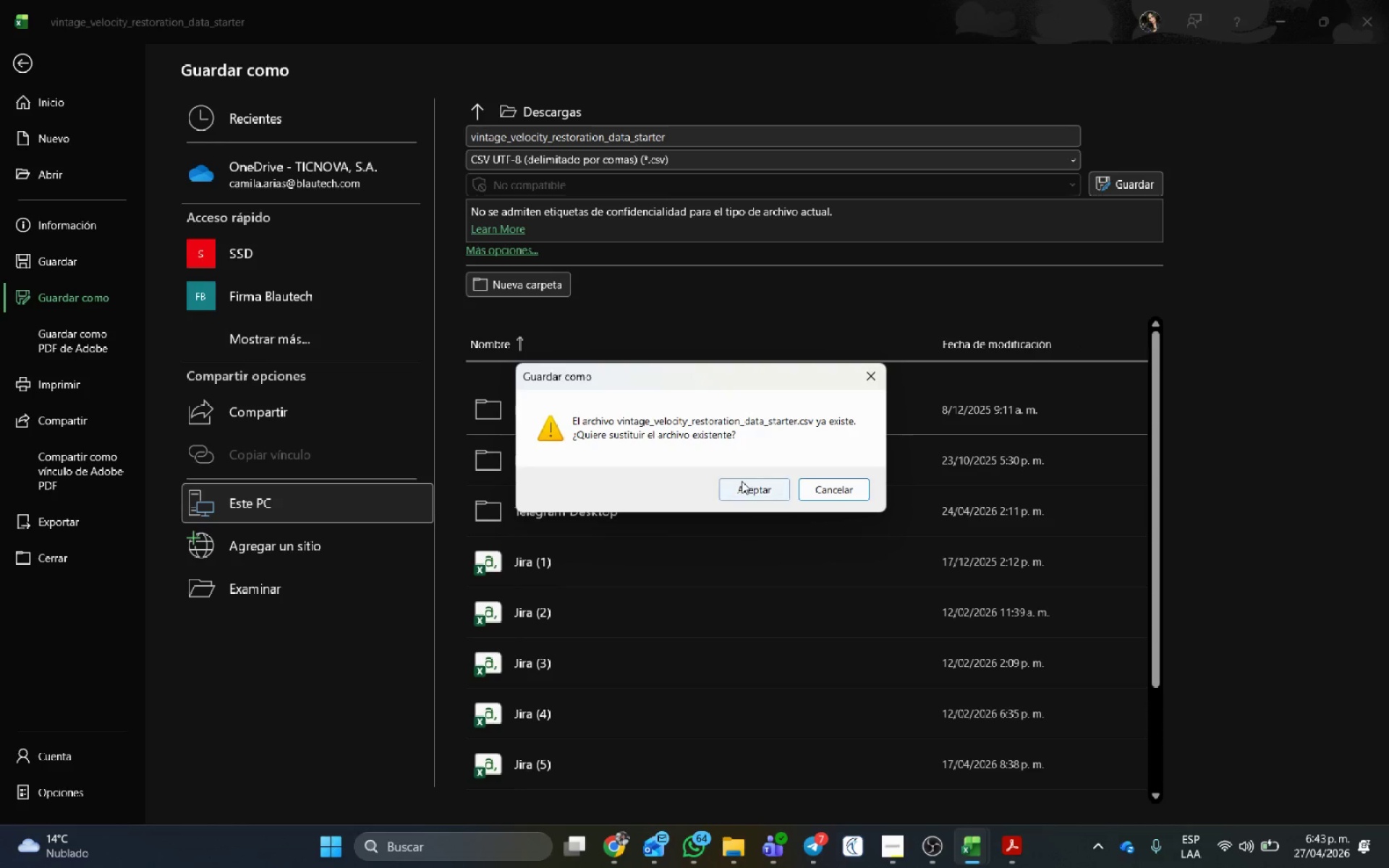 
left_click([746, 493])
 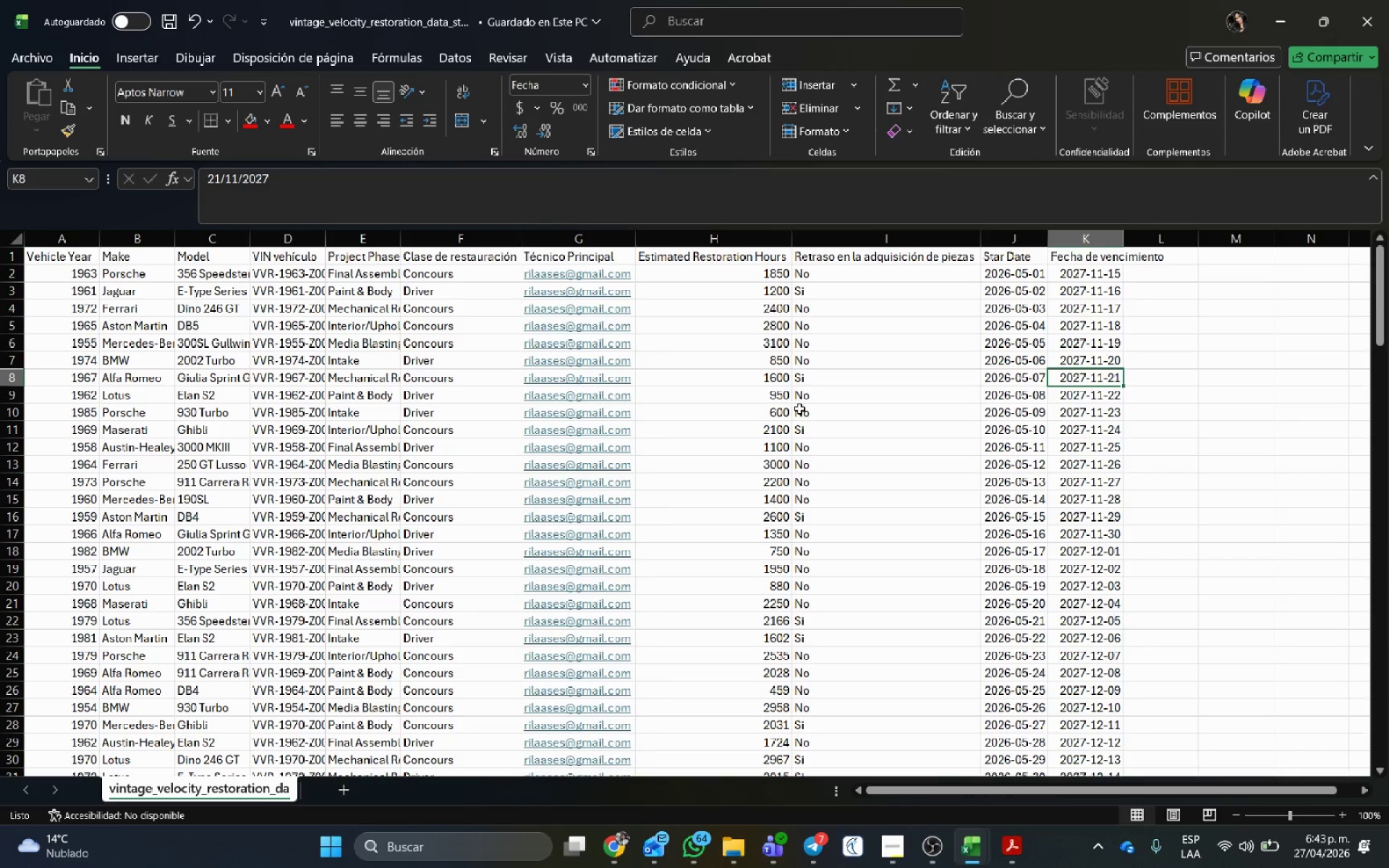 
wait(17.48)
 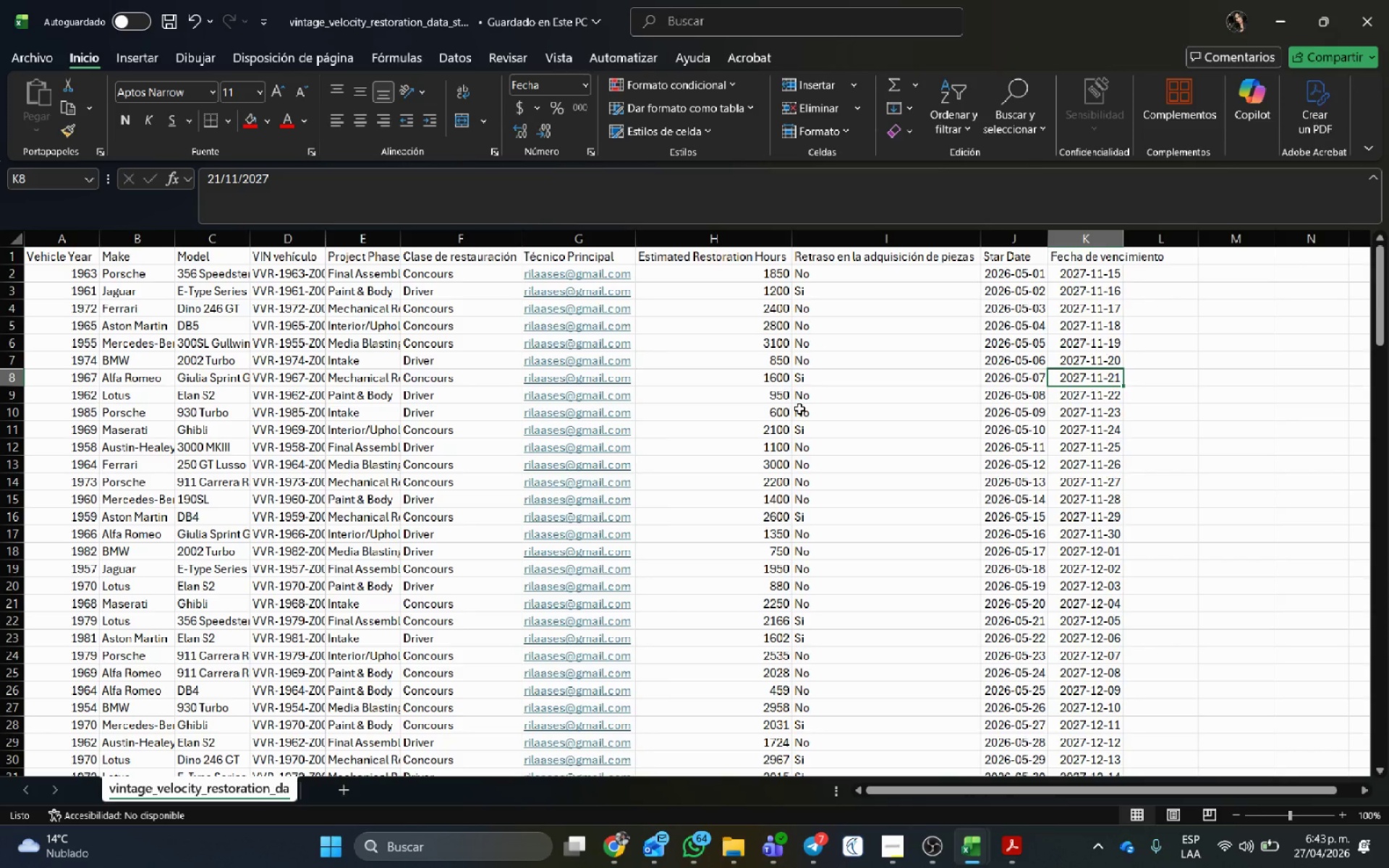 
left_click([884, 752])